 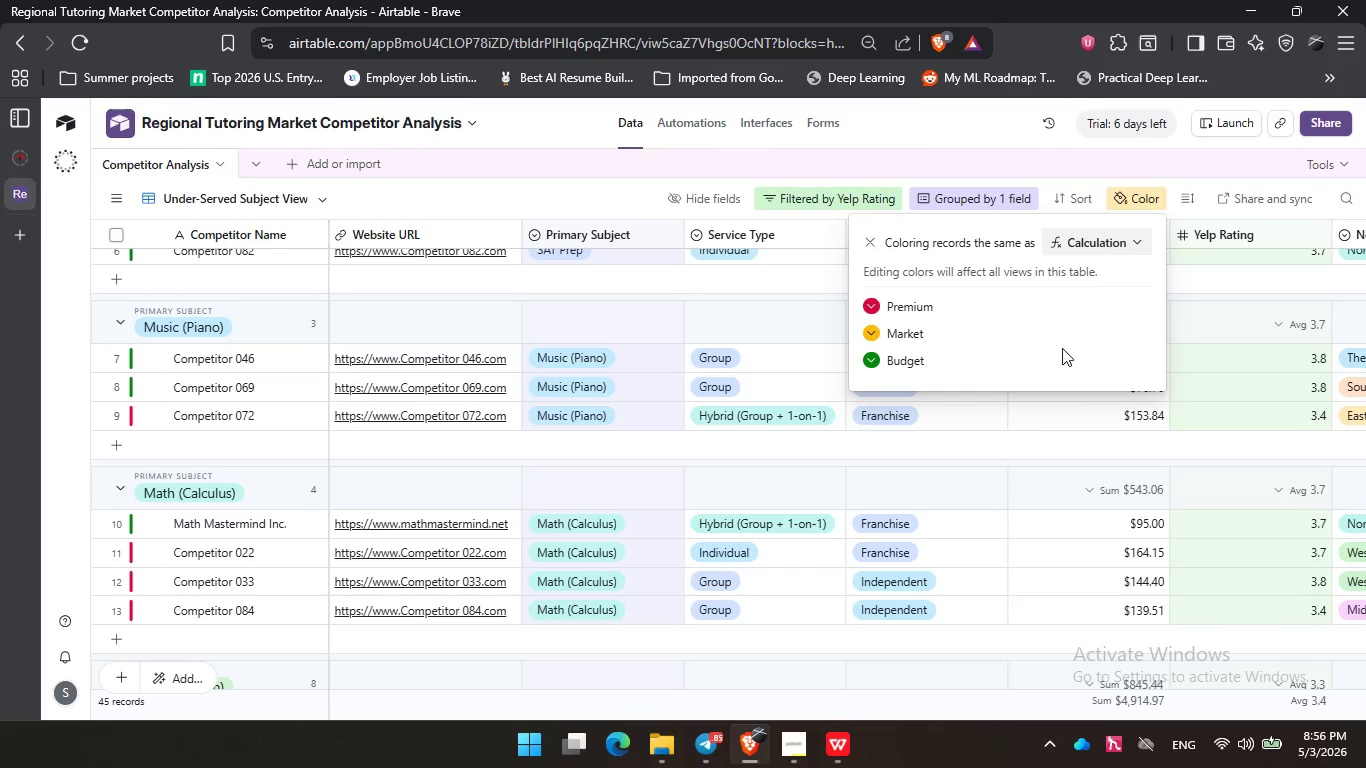 
double_click([1106, 354])
 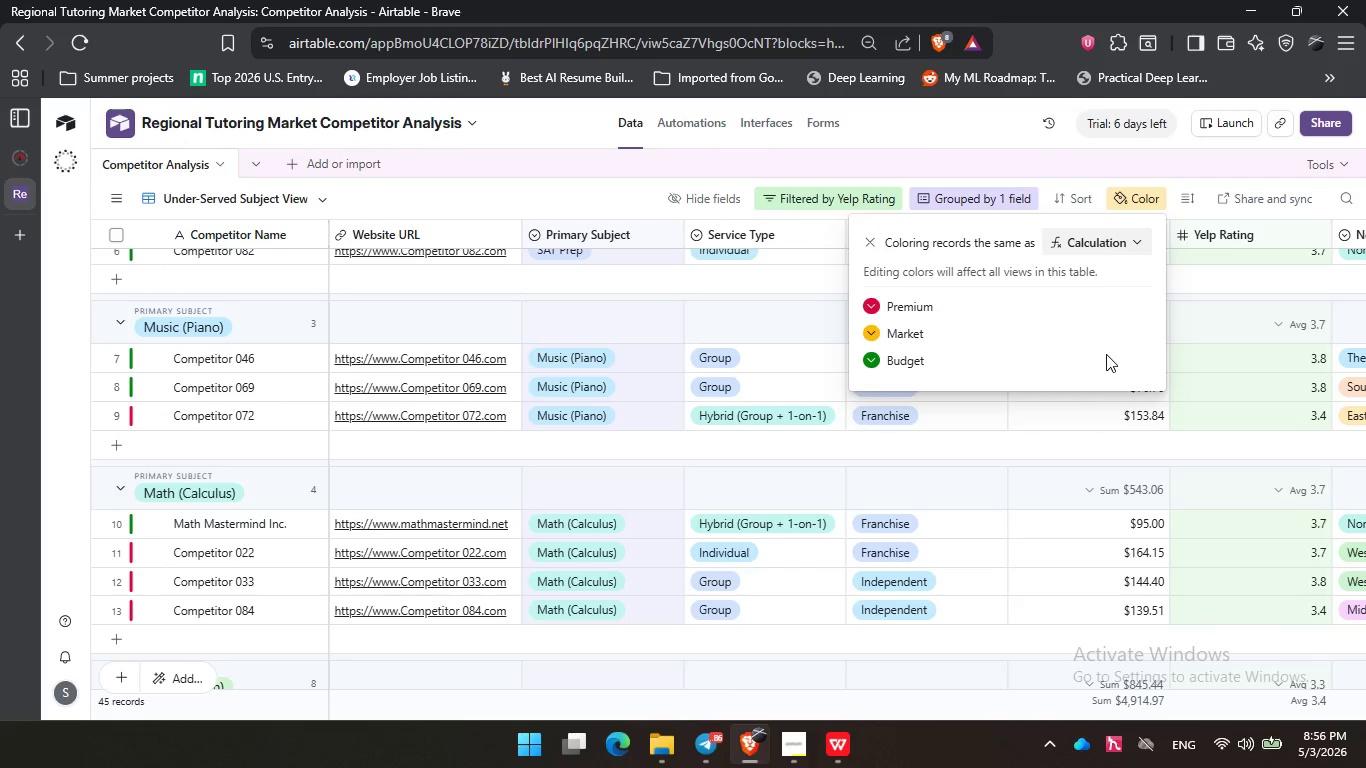 
wait(22.23)
 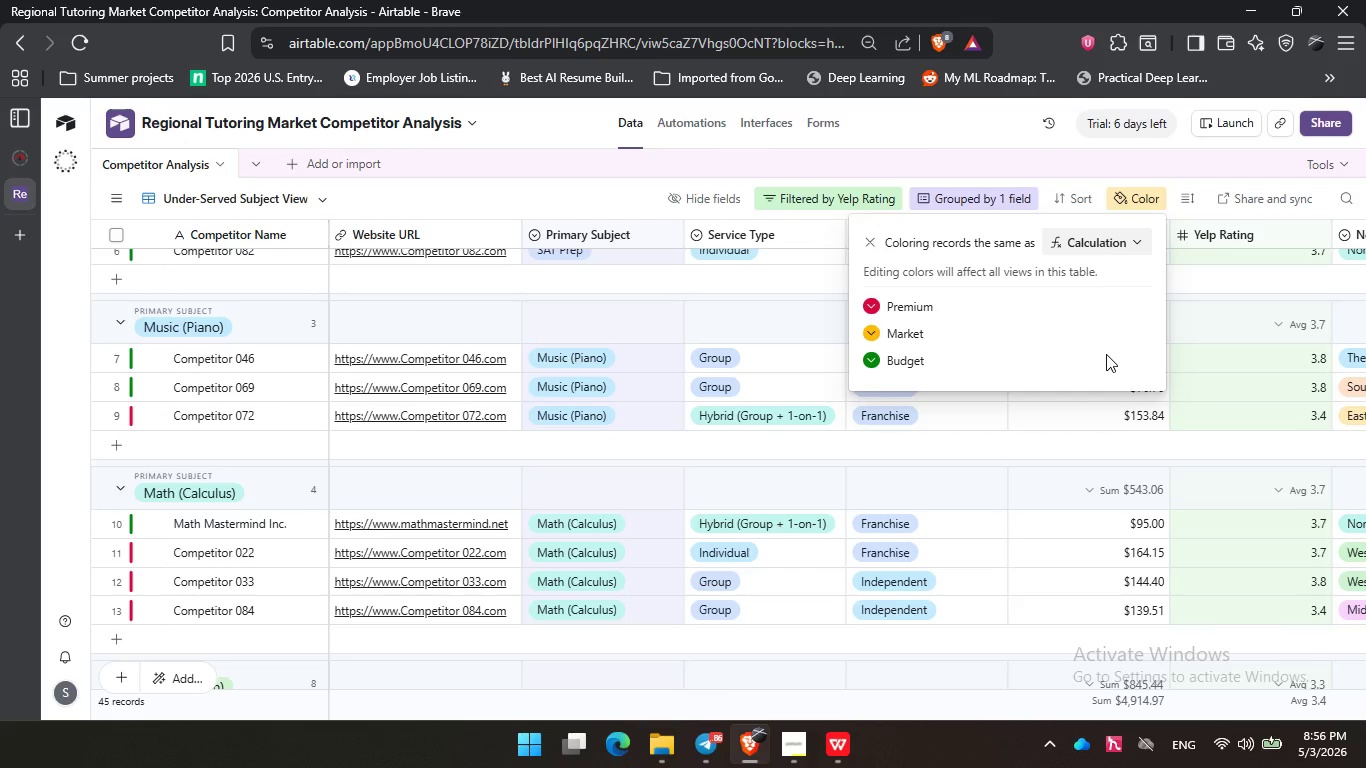 
double_click([1021, 315])
 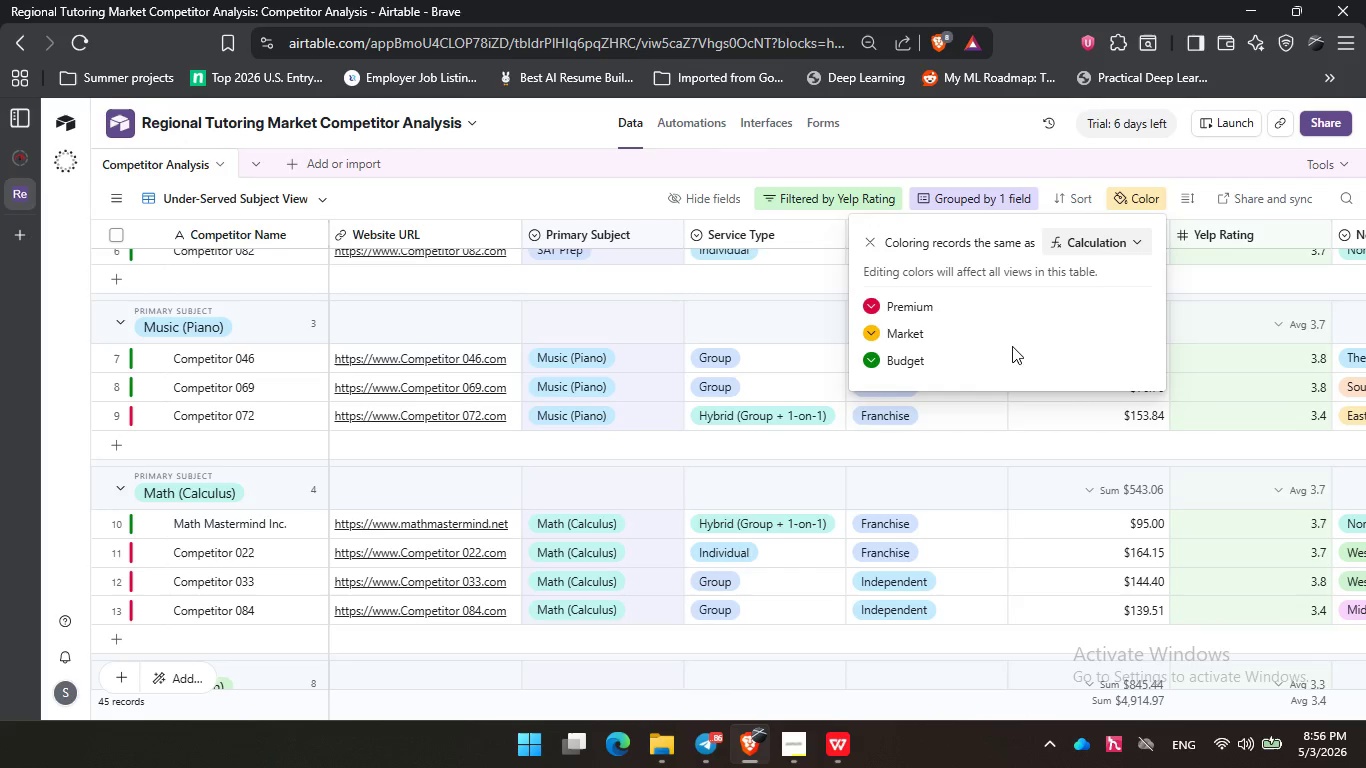 
left_click_drag(start_coordinate=[995, 345], to_coordinate=[1017, 346])
 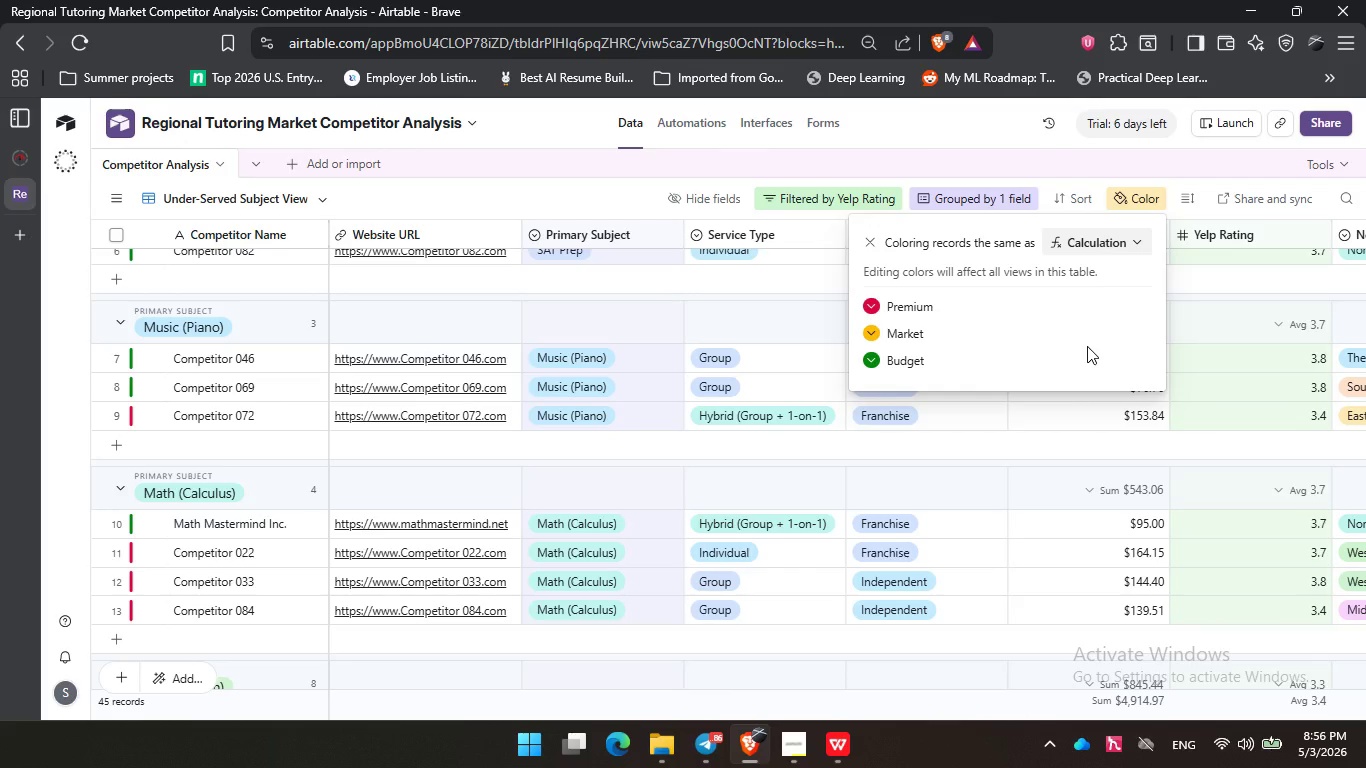 
triple_click([1087, 346])
 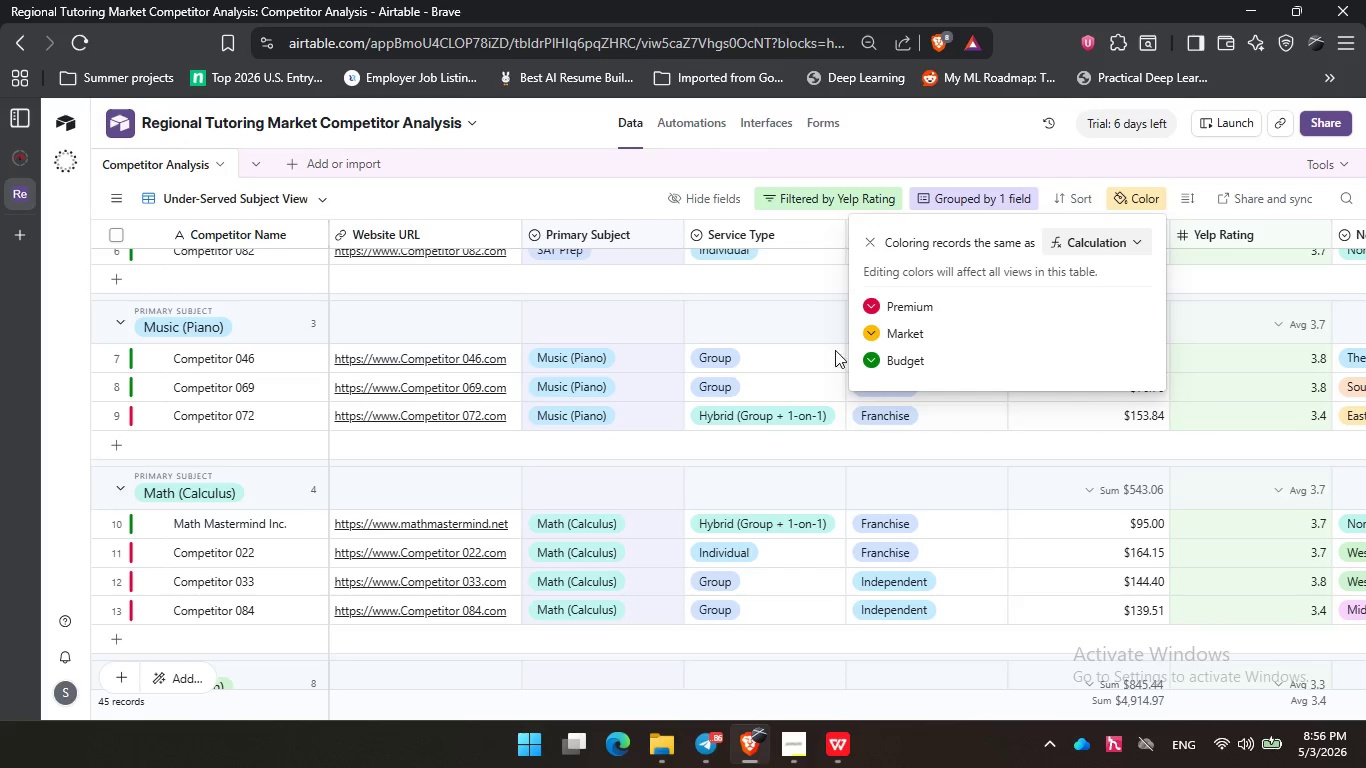 
wait(6.14)
 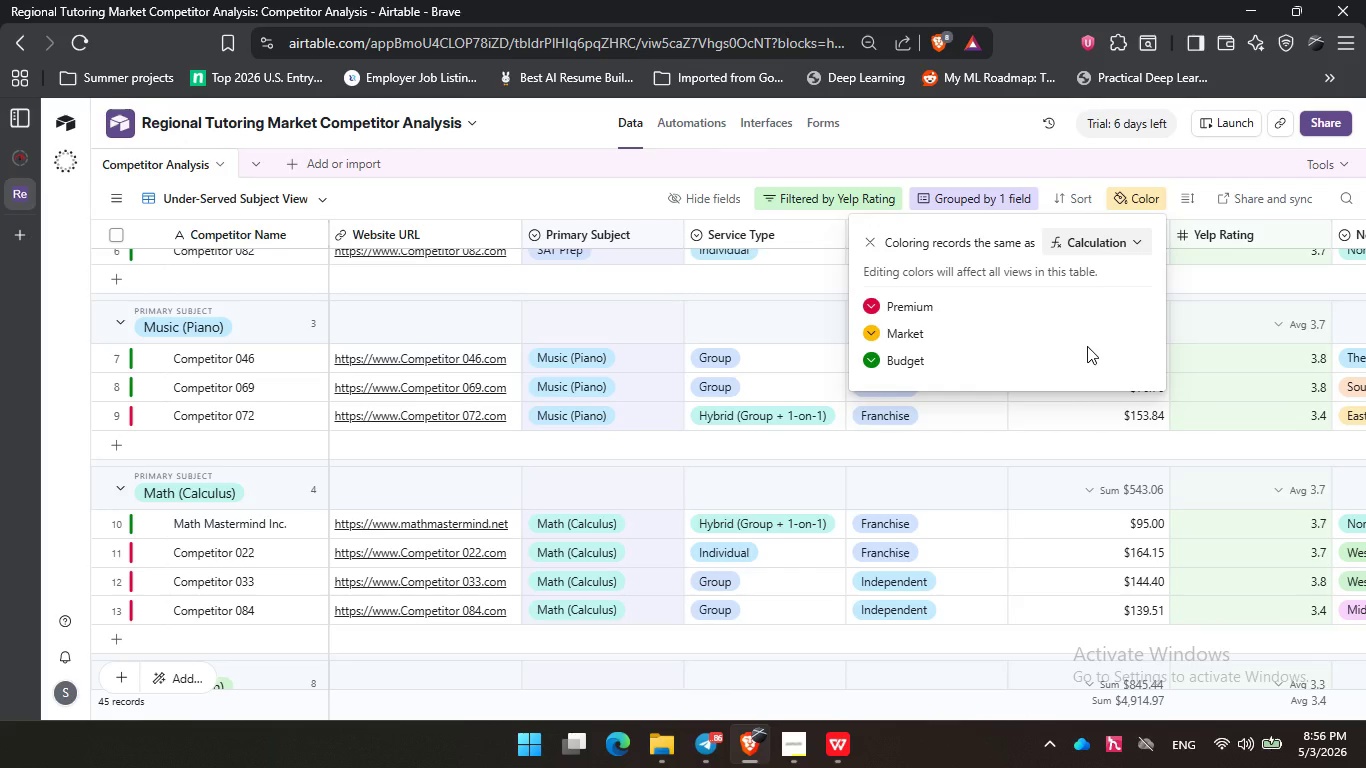 
double_click([550, 206])
 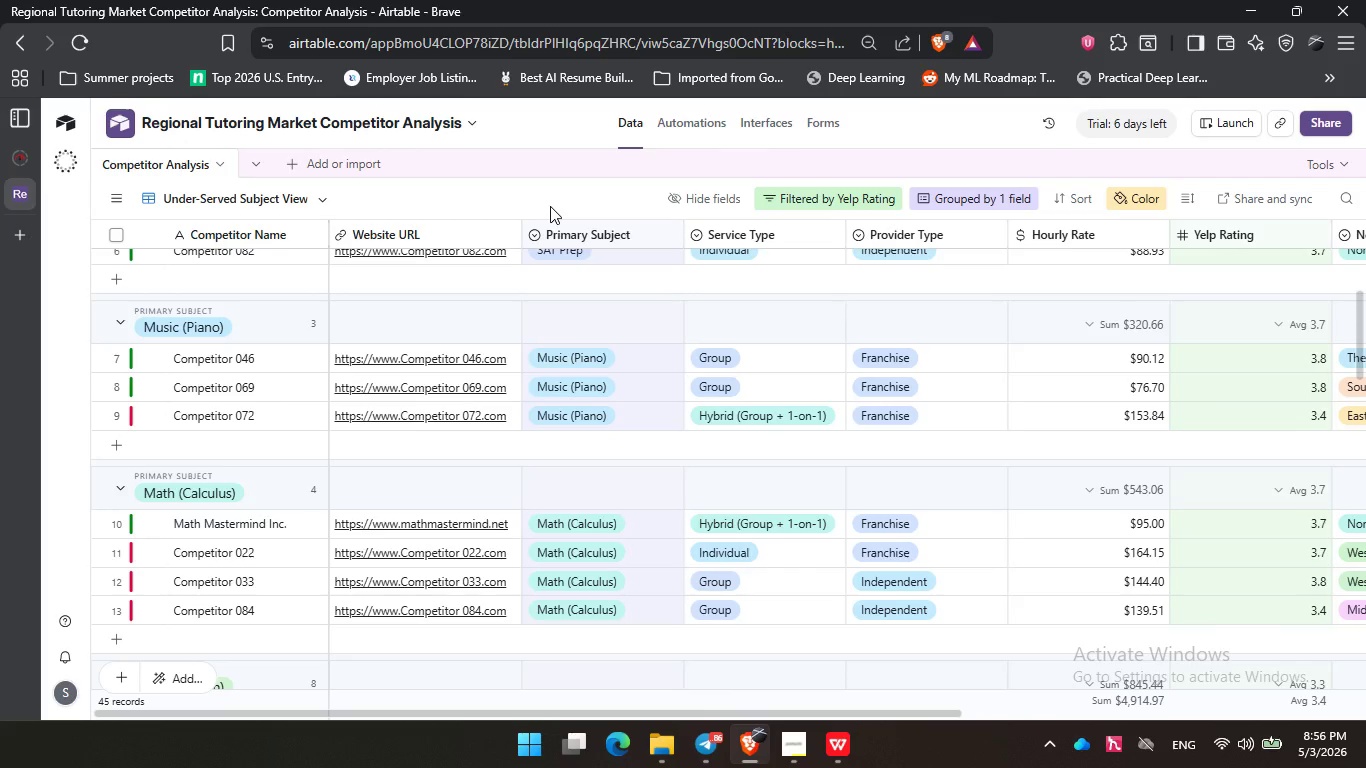 
wait(21.77)
 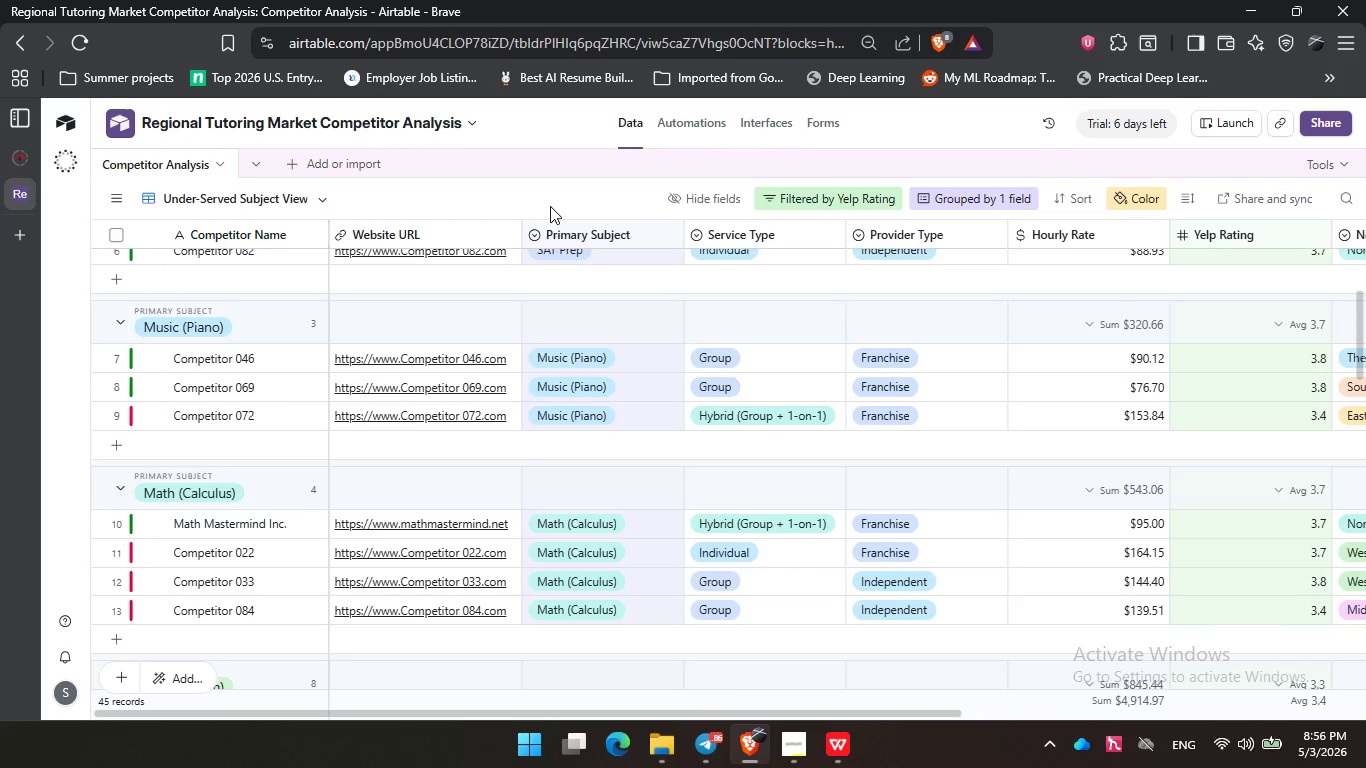 
double_click([508, 202])
 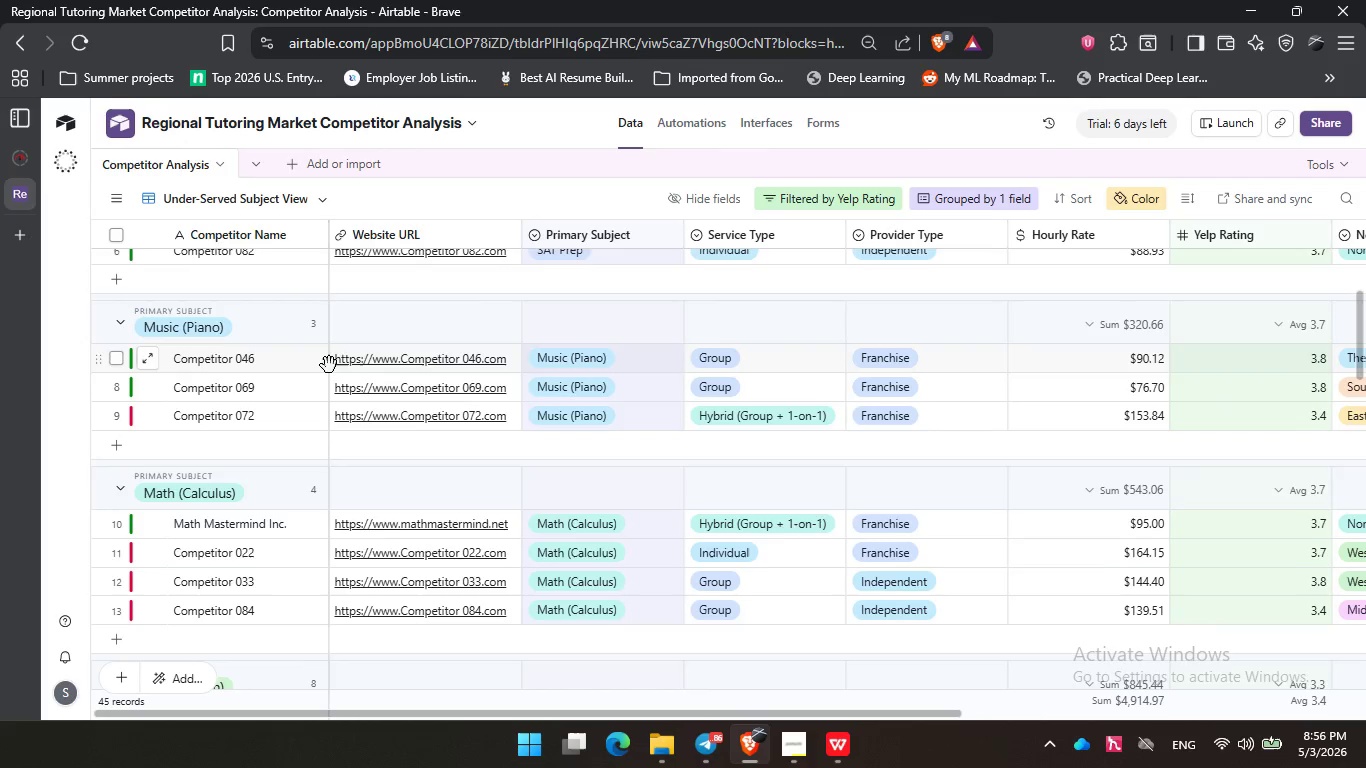 
scroll: coordinate [329, 365], scroll_direction: up, amount: 7.0
 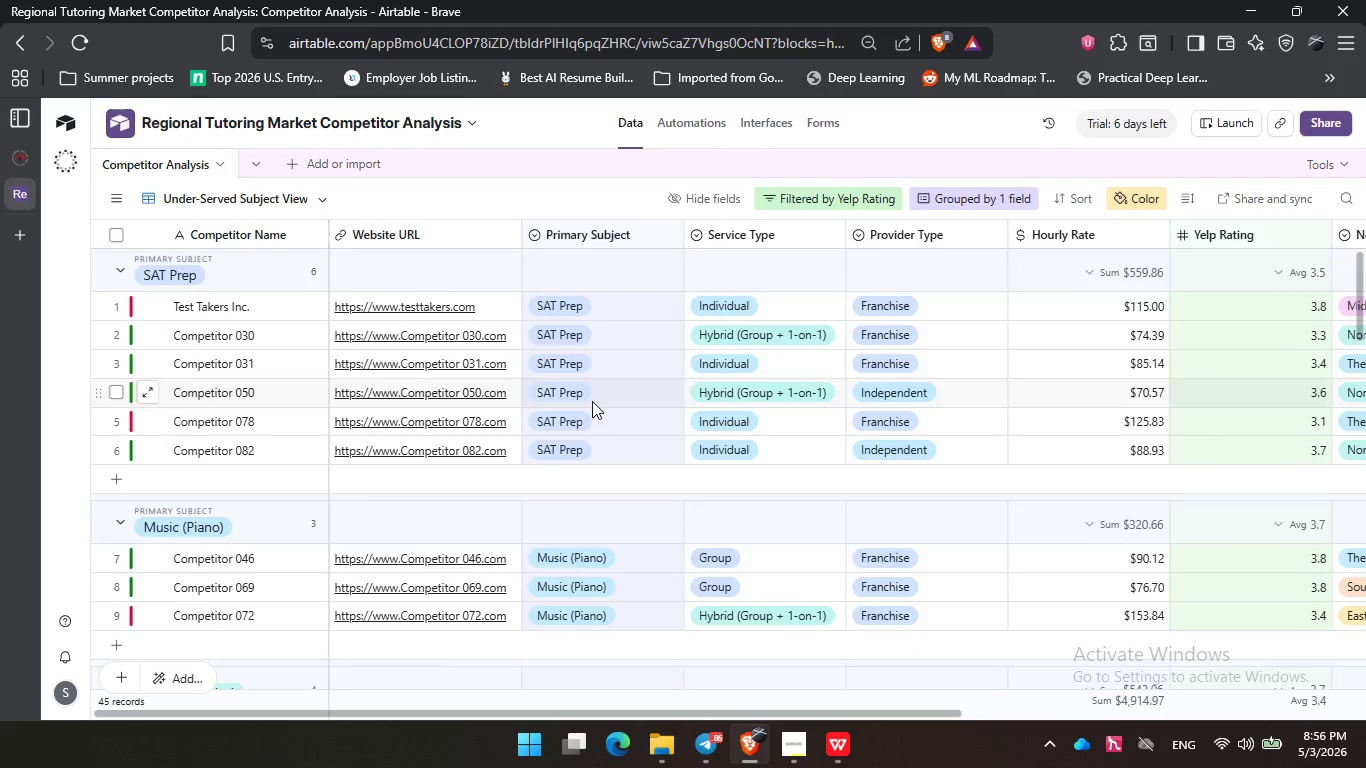 
scroll: coordinate [716, 375], scroll_direction: down, amount: 7.0
 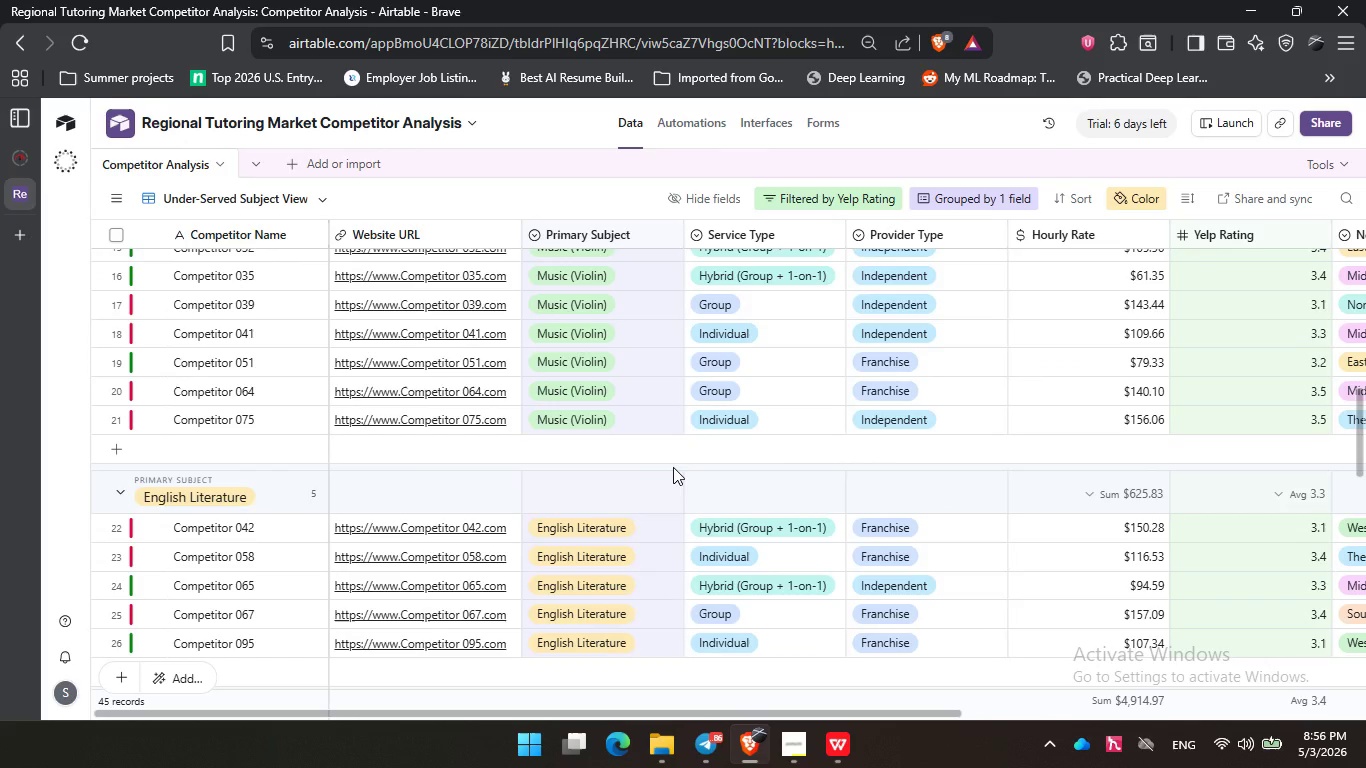 
left_click([673, 467])
 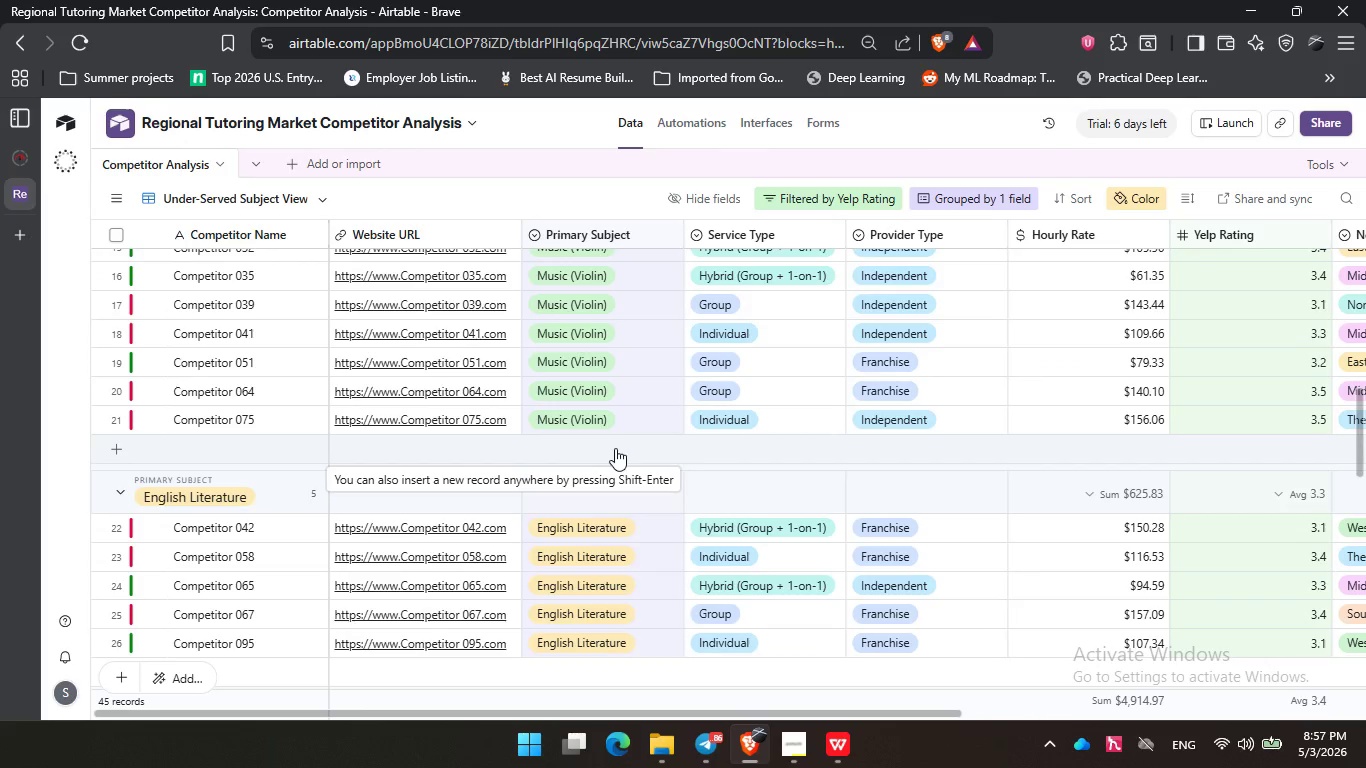 
scroll: coordinate [721, 448], scroll_direction: down, amount: 8.0
 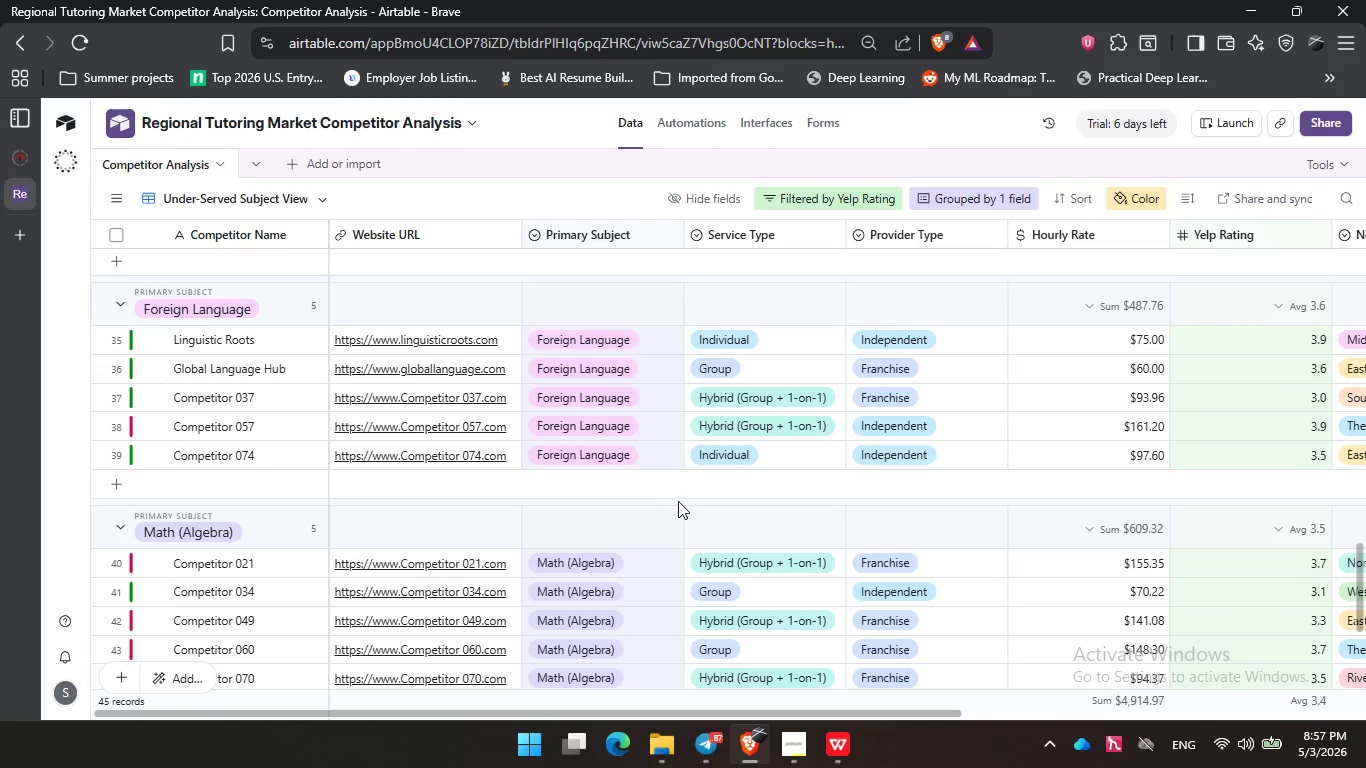 
left_click([678, 501])
 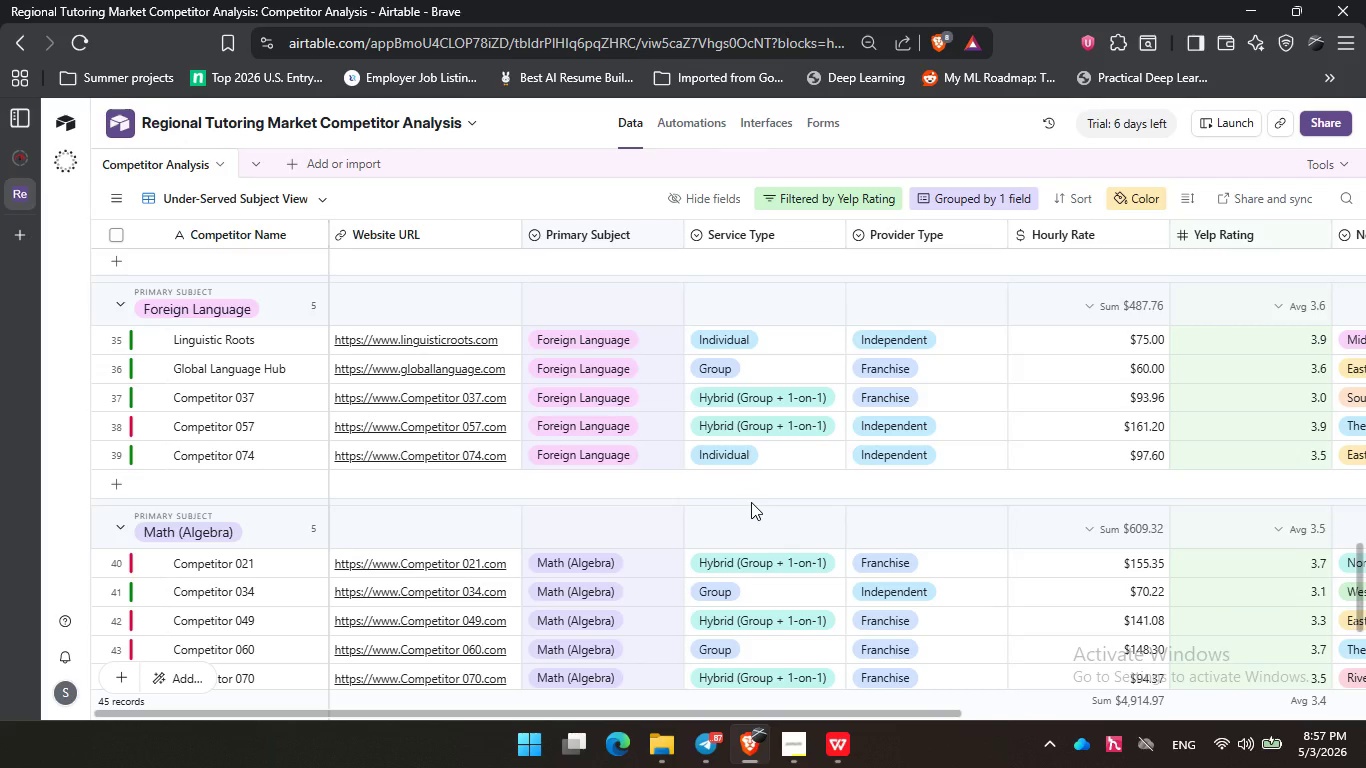 
left_click([751, 502])
 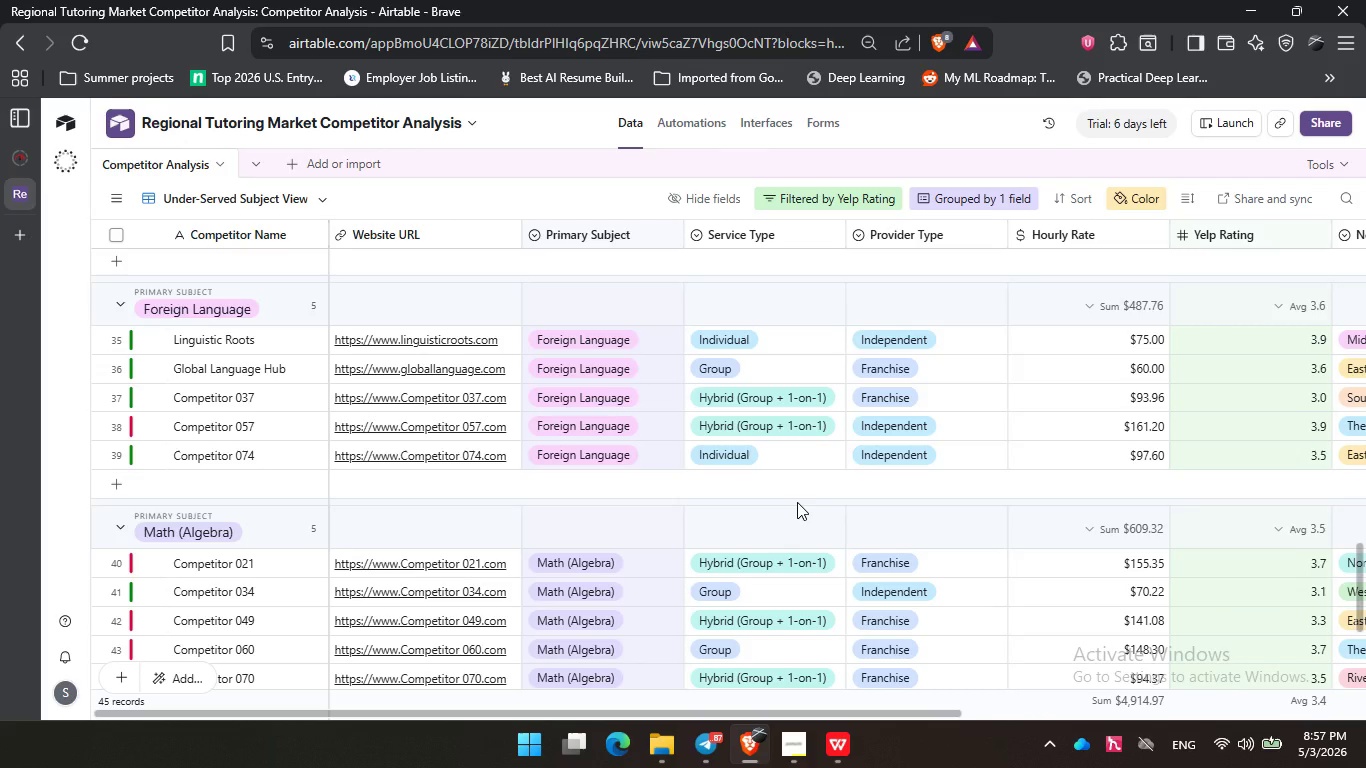 
left_click([797, 502])
 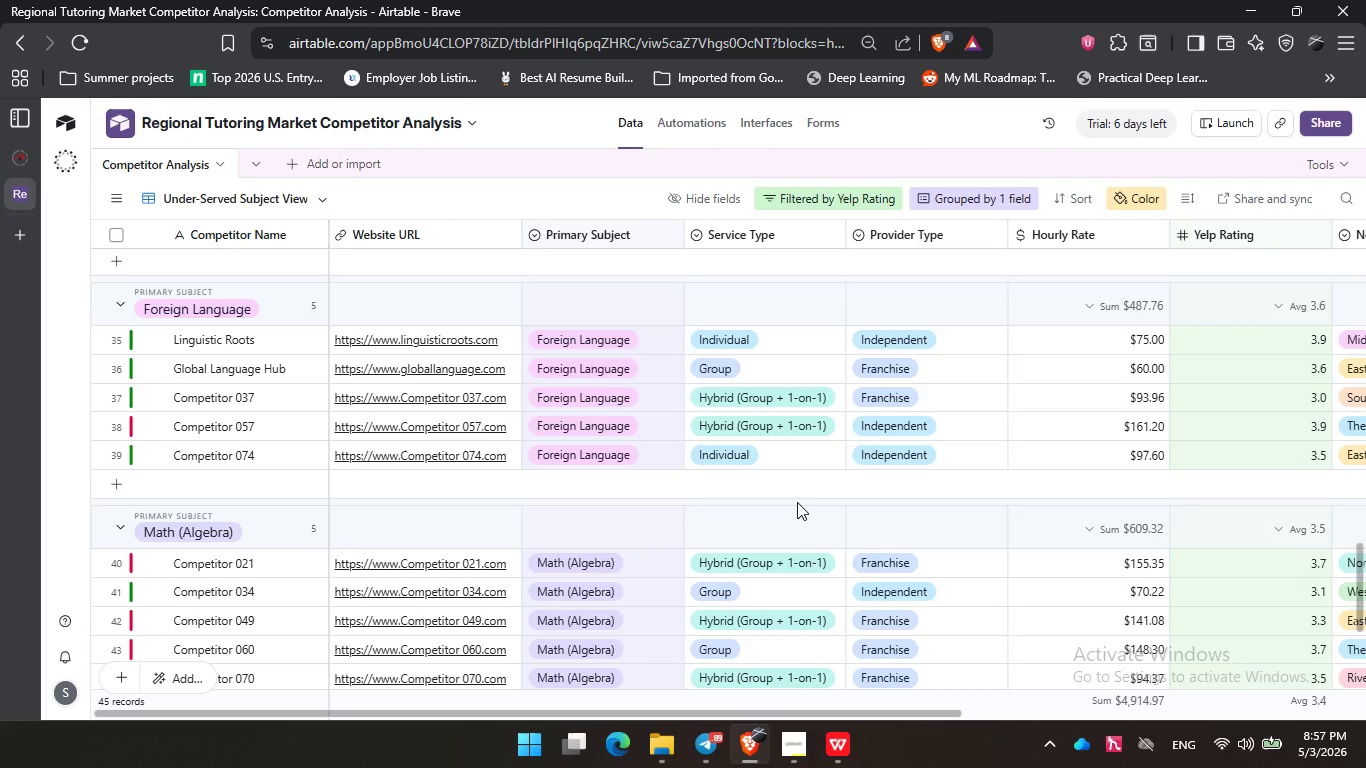 
wait(28.28)
 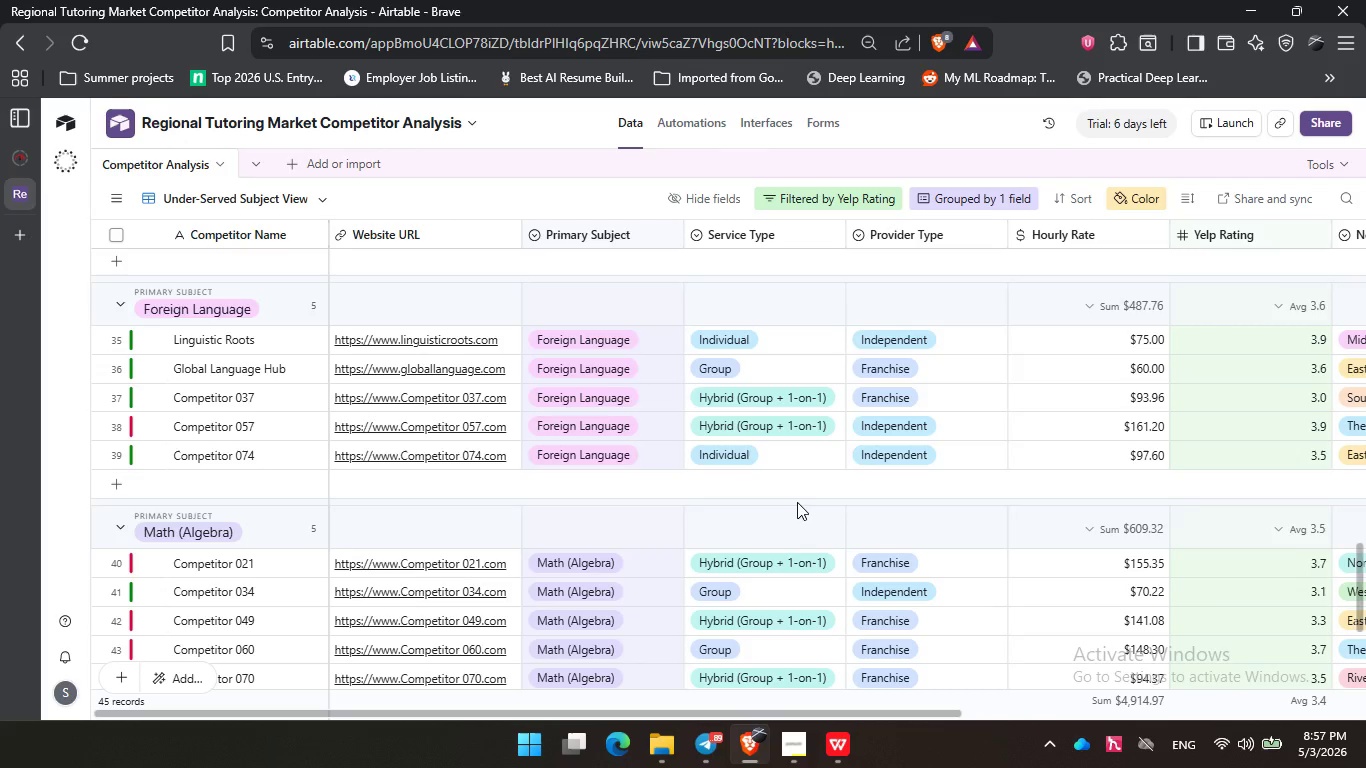 
left_click([766, 501])
 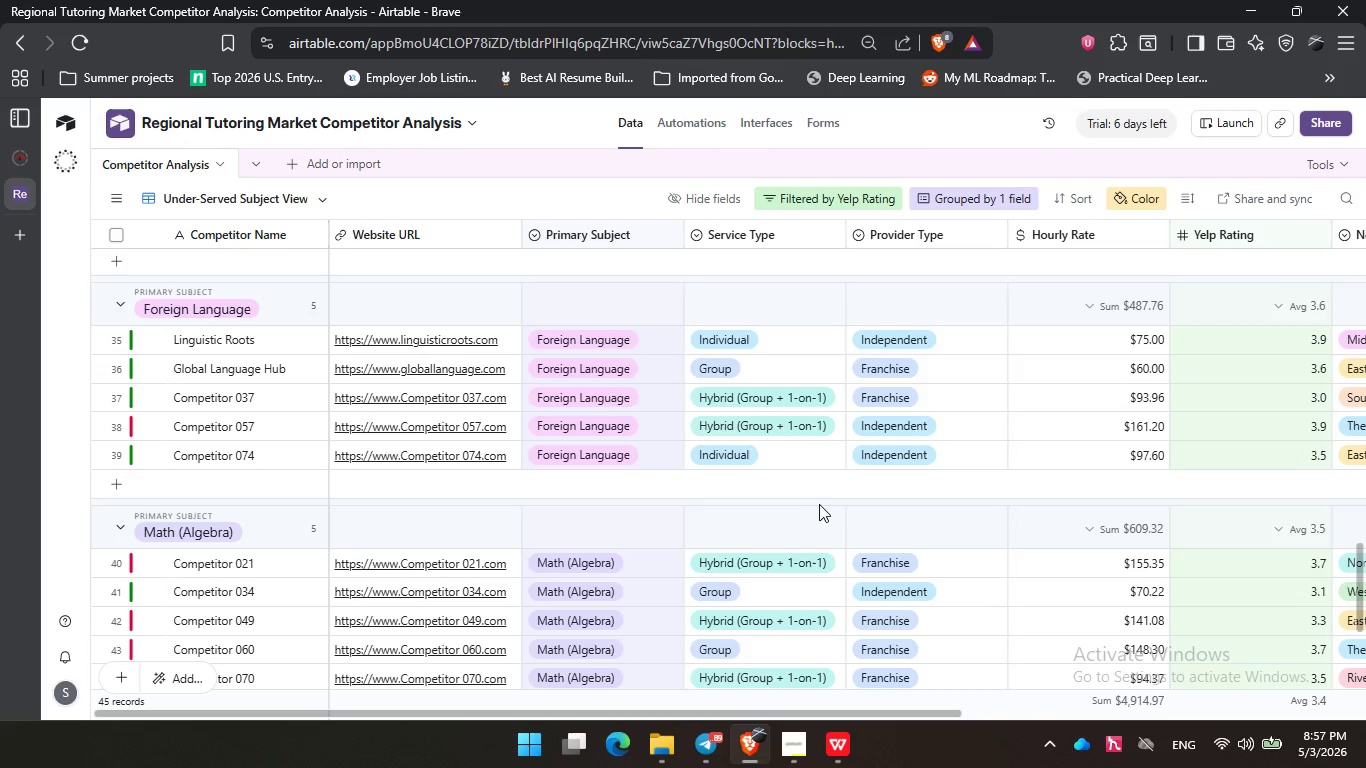 
left_click_drag(start_coordinate=[818, 504], to_coordinate=[823, 504])
 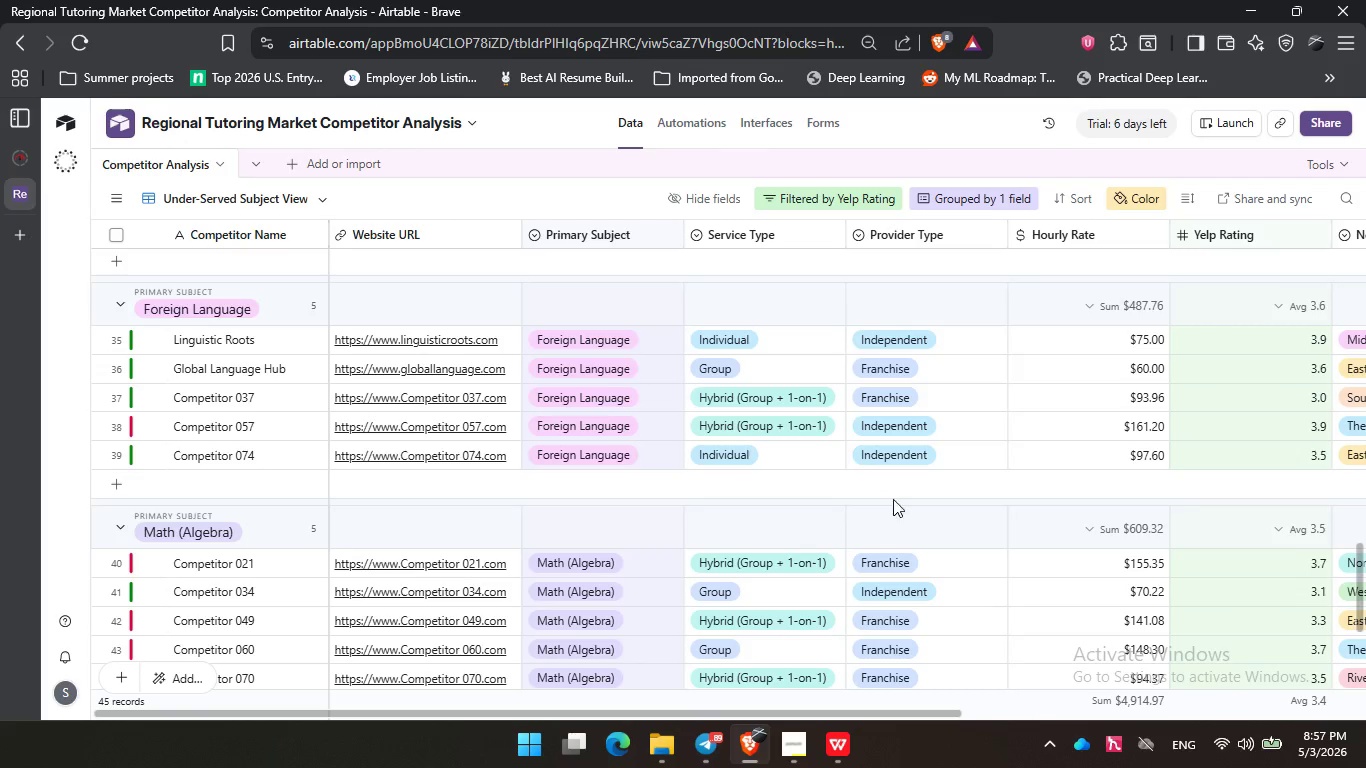 
double_click([880, 501])
 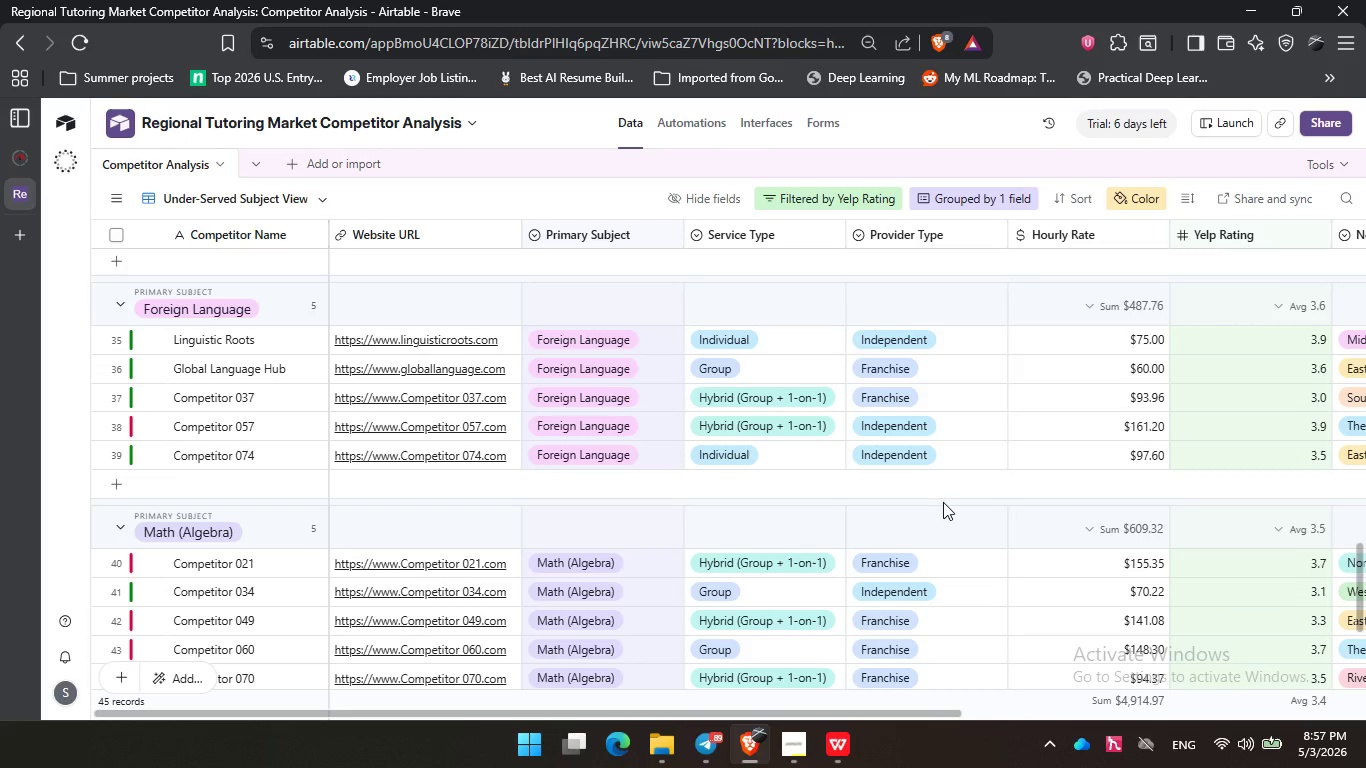 
left_click([943, 502])
 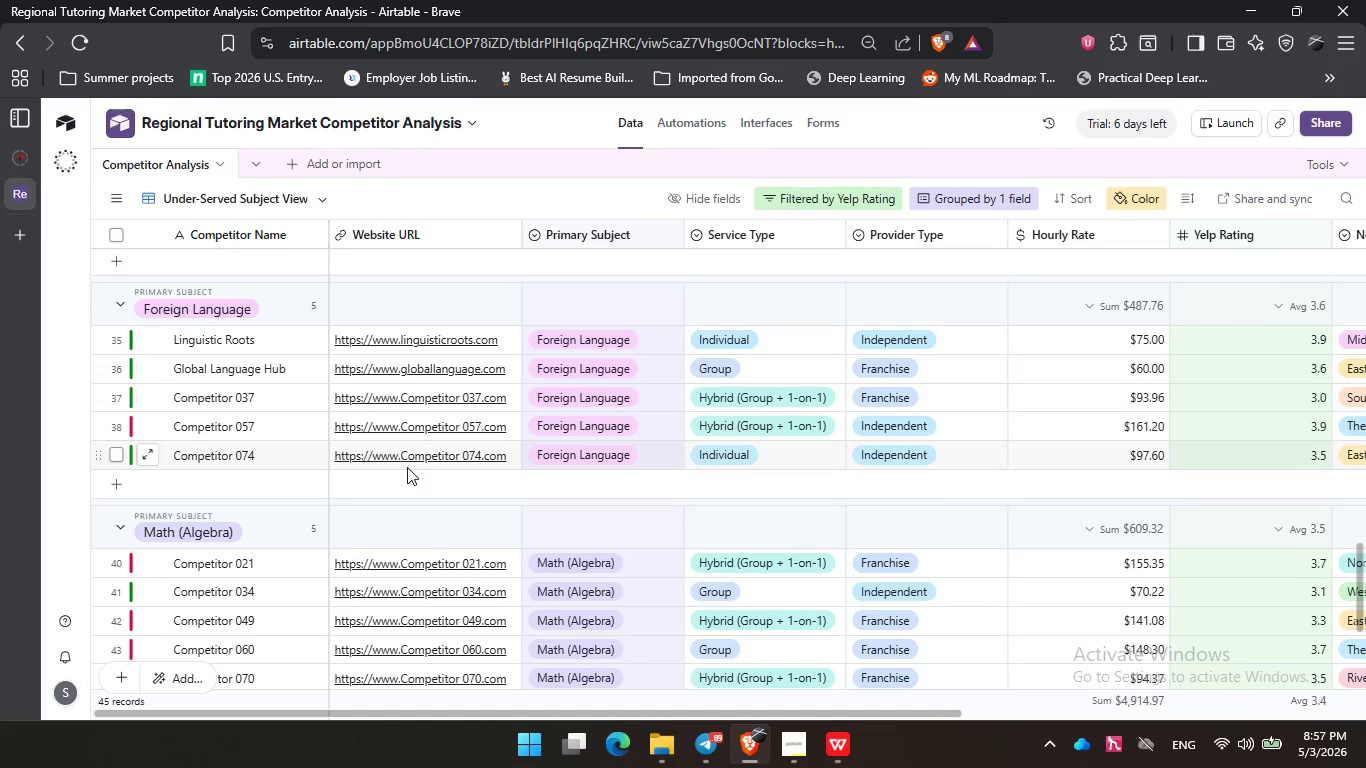 
scroll: coordinate [407, 468], scroll_direction: down, amount: 4.0
 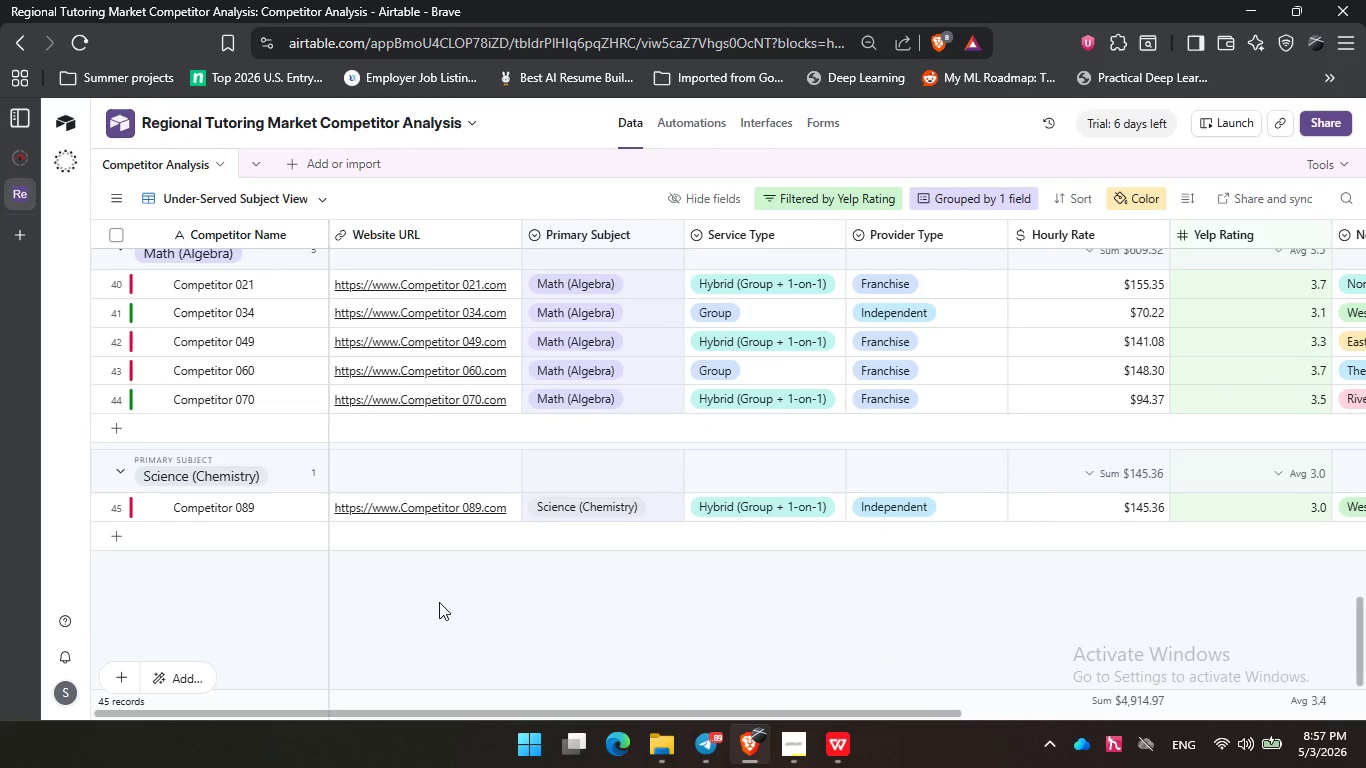 
double_click([438, 602])
 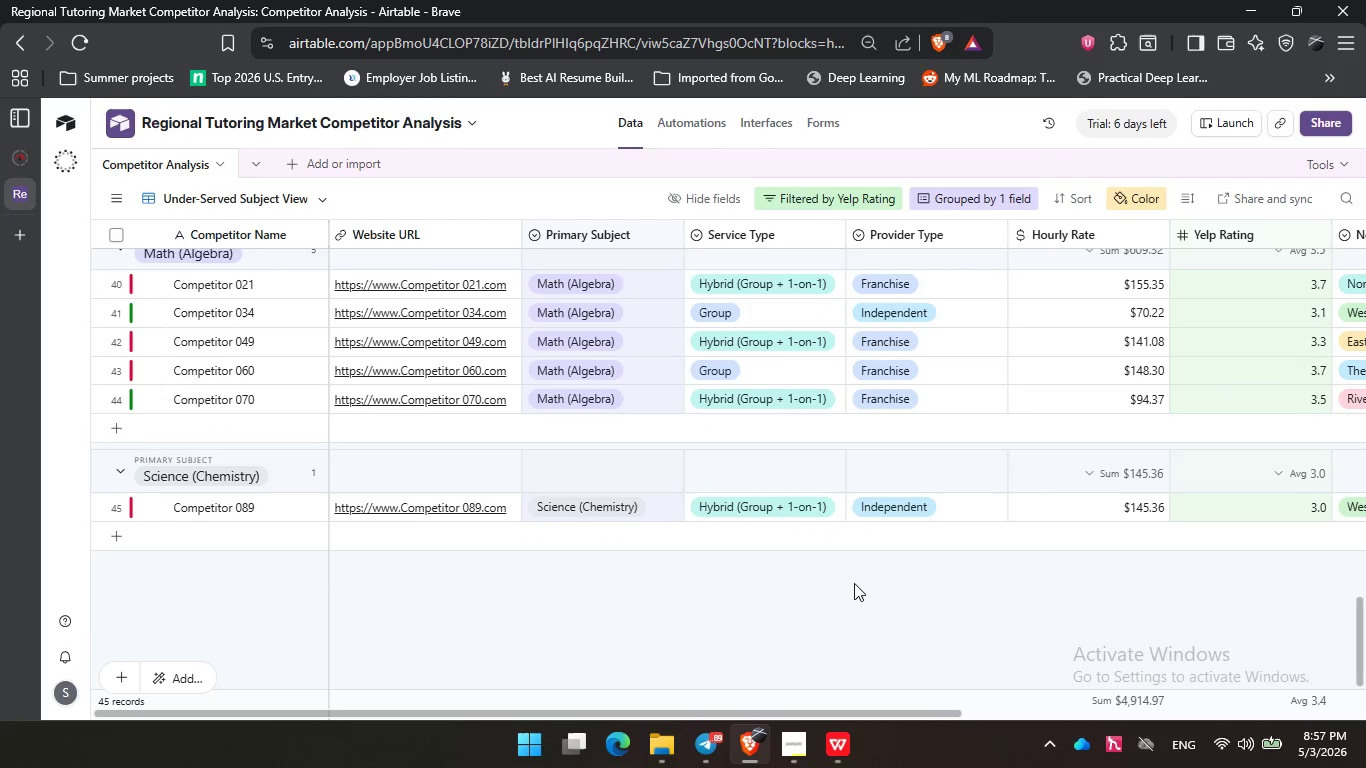 
left_click([858, 585])
 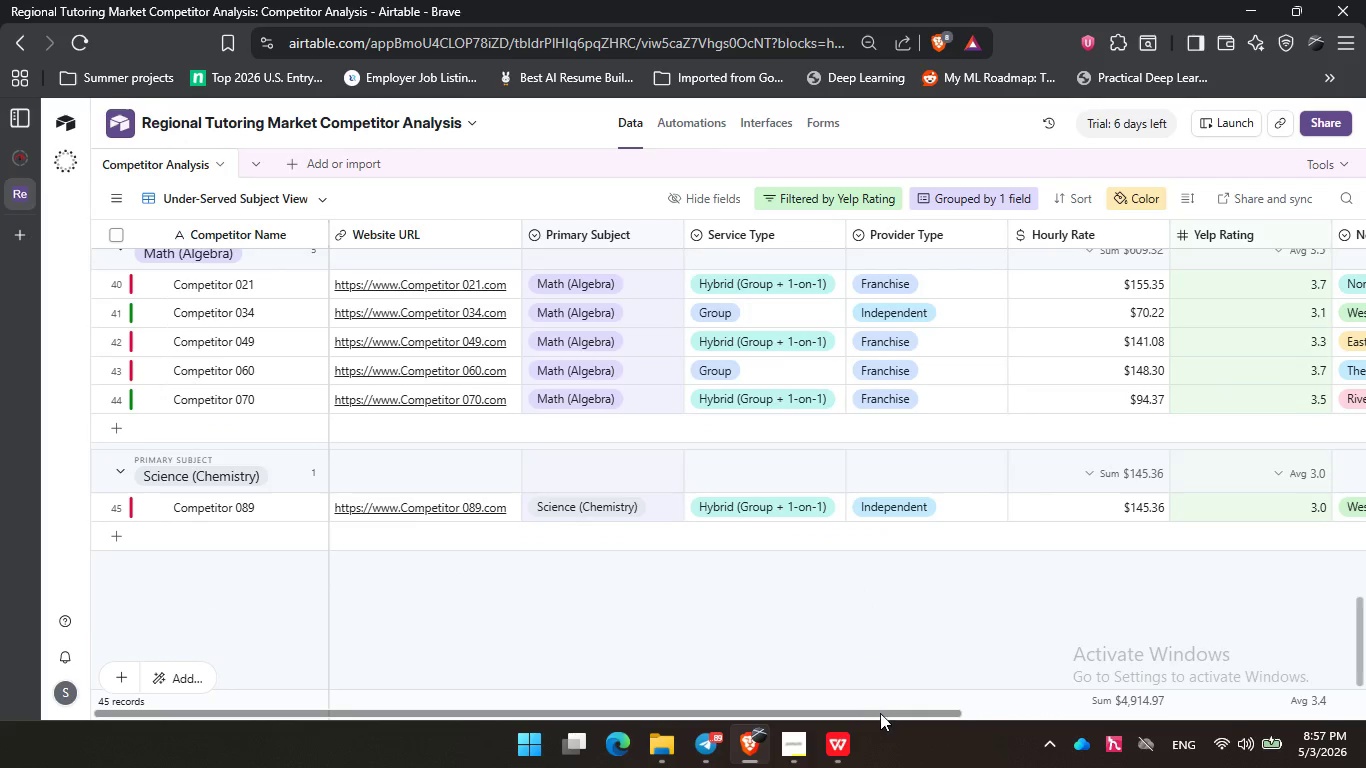 
left_click_drag(start_coordinate=[879, 713], to_coordinate=[1198, 697])
 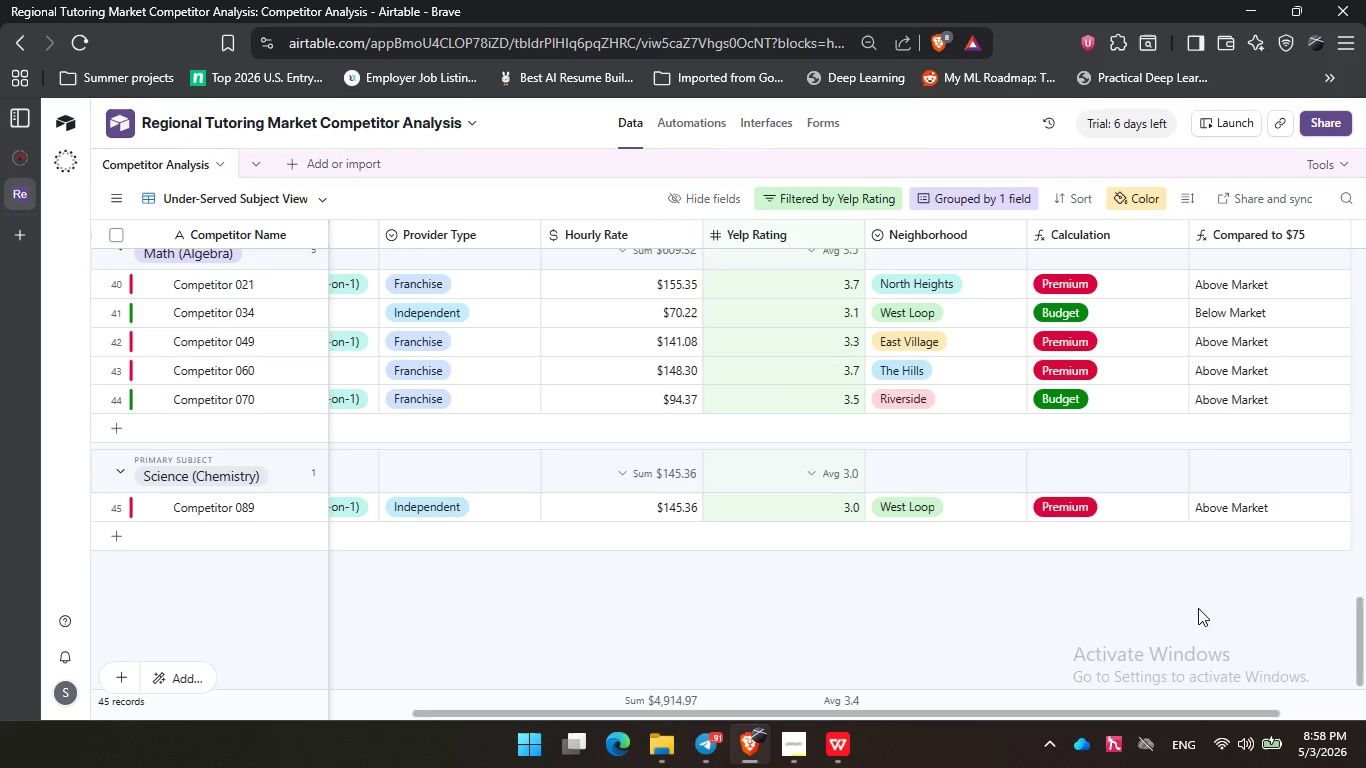 
wait(35.12)
 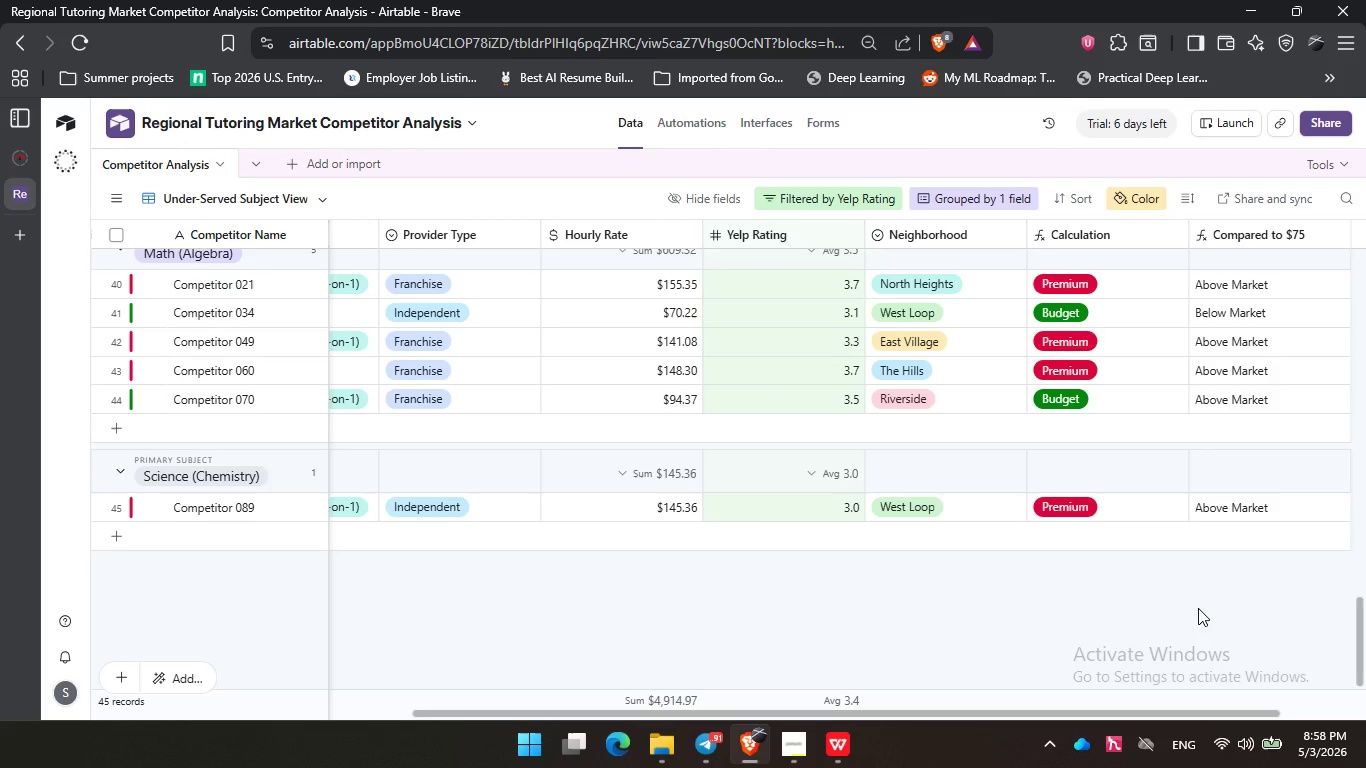 
left_click([457, 194])
 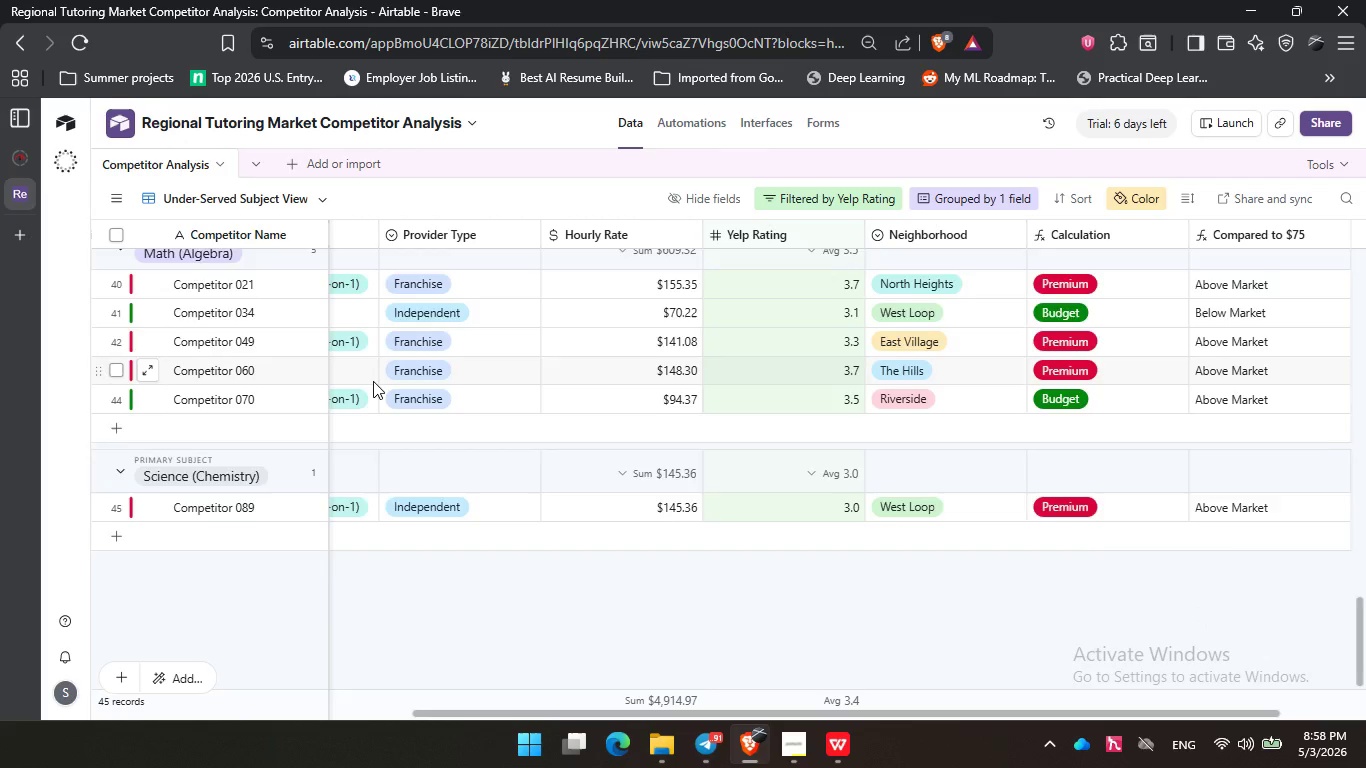 
scroll: coordinate [373, 375], scroll_direction: up, amount: 27.0
 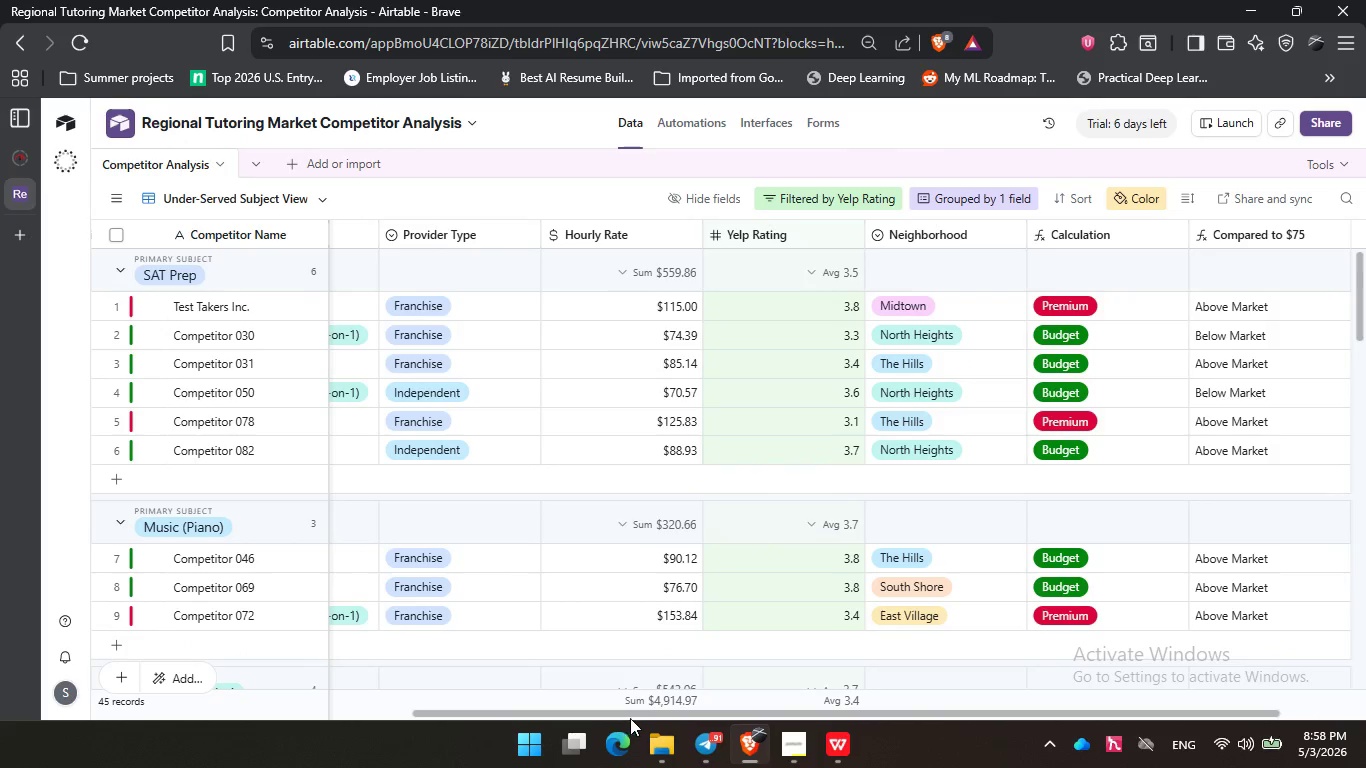 
left_click_drag(start_coordinate=[634, 713], to_coordinate=[195, 681])
 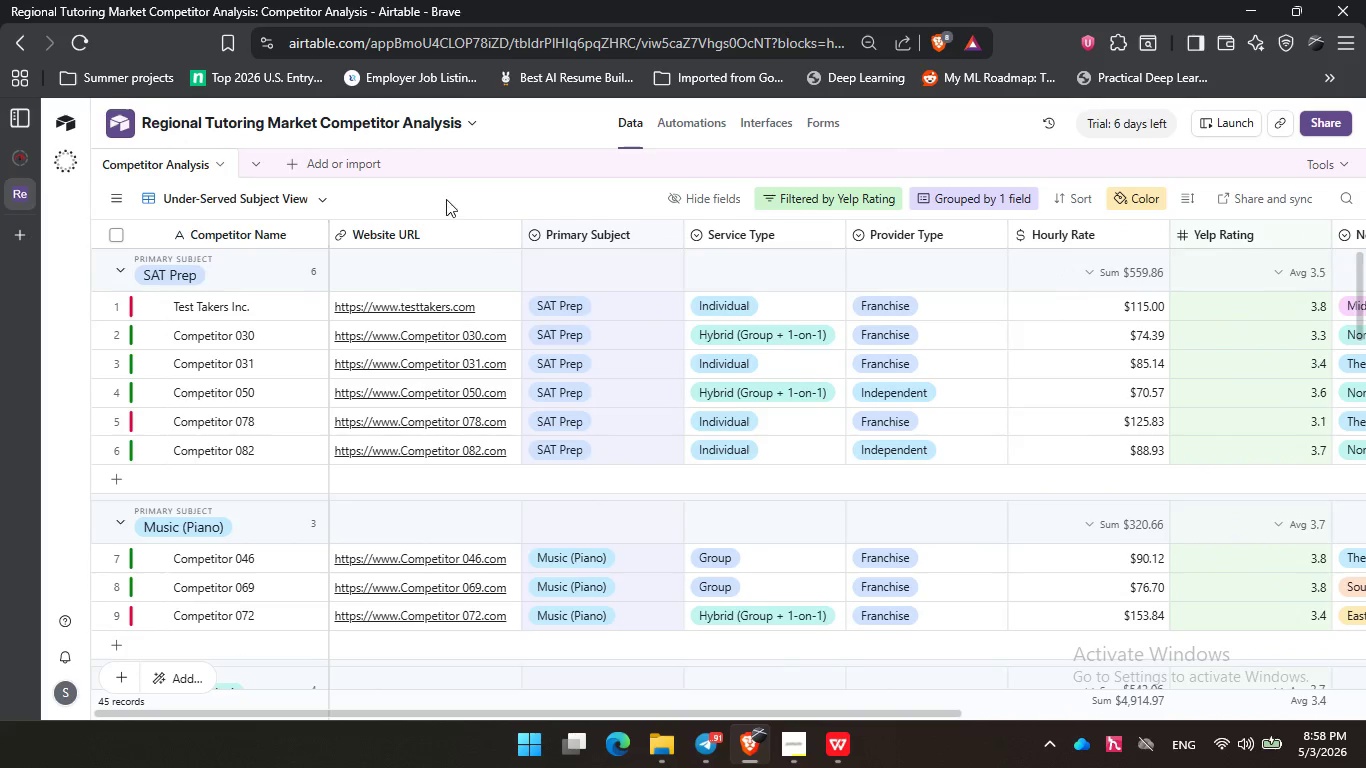 
left_click_drag(start_coordinate=[439, 196], to_coordinate=[449, 196])
 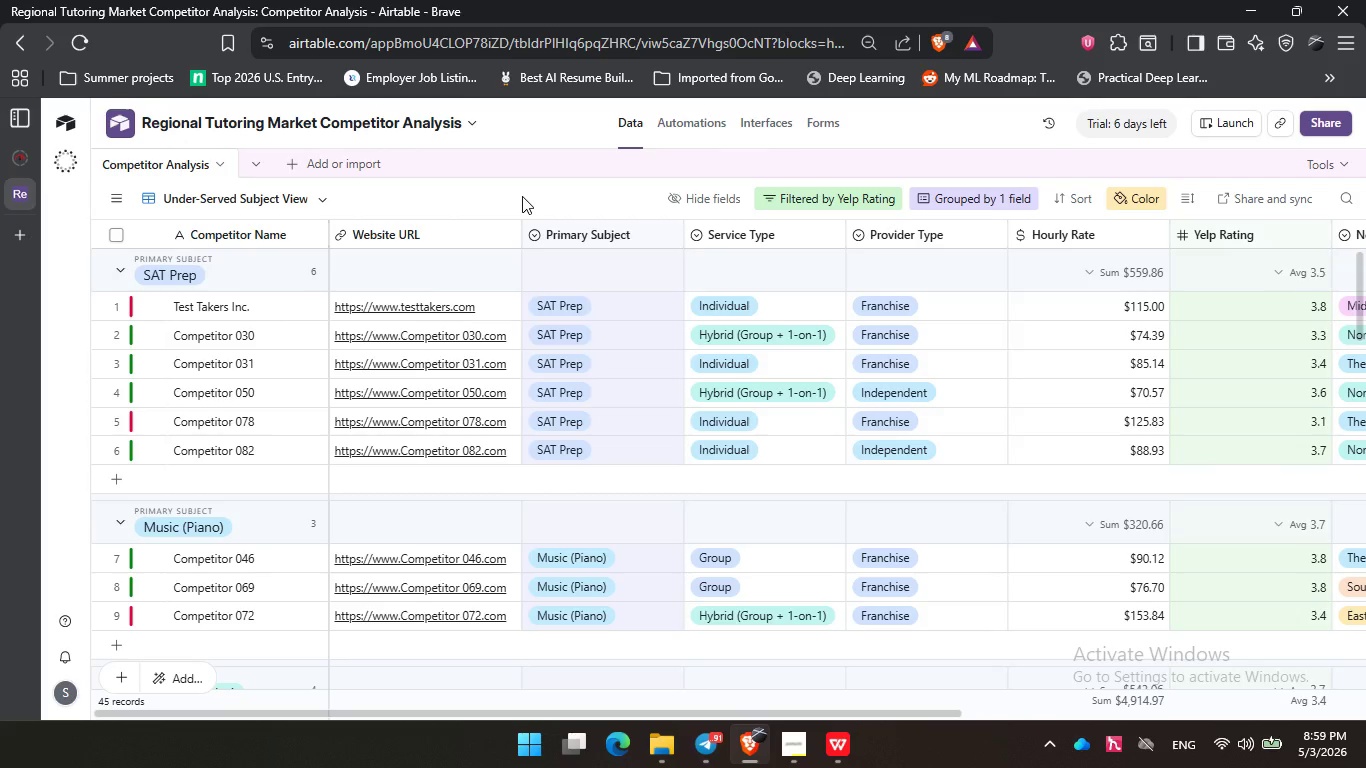 
wait(42.38)
 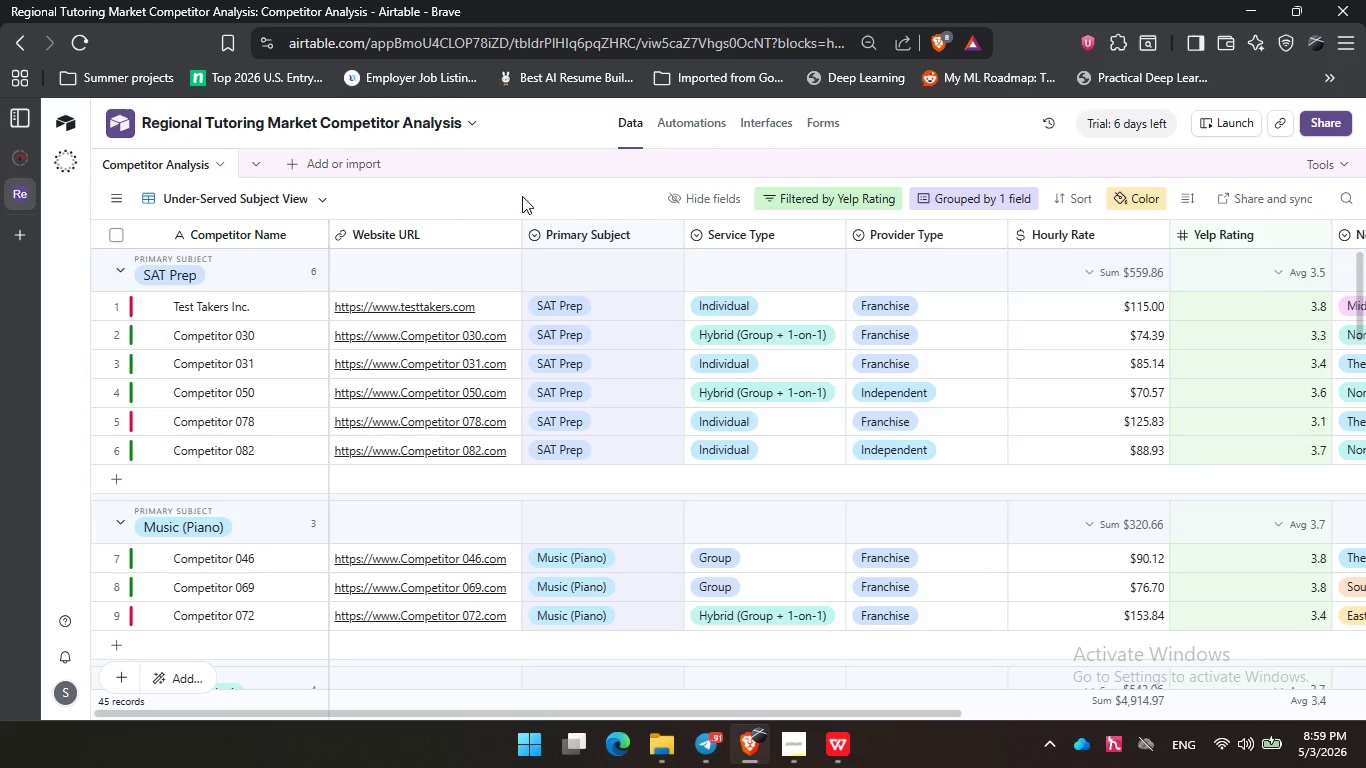 
left_click([402, 189])
 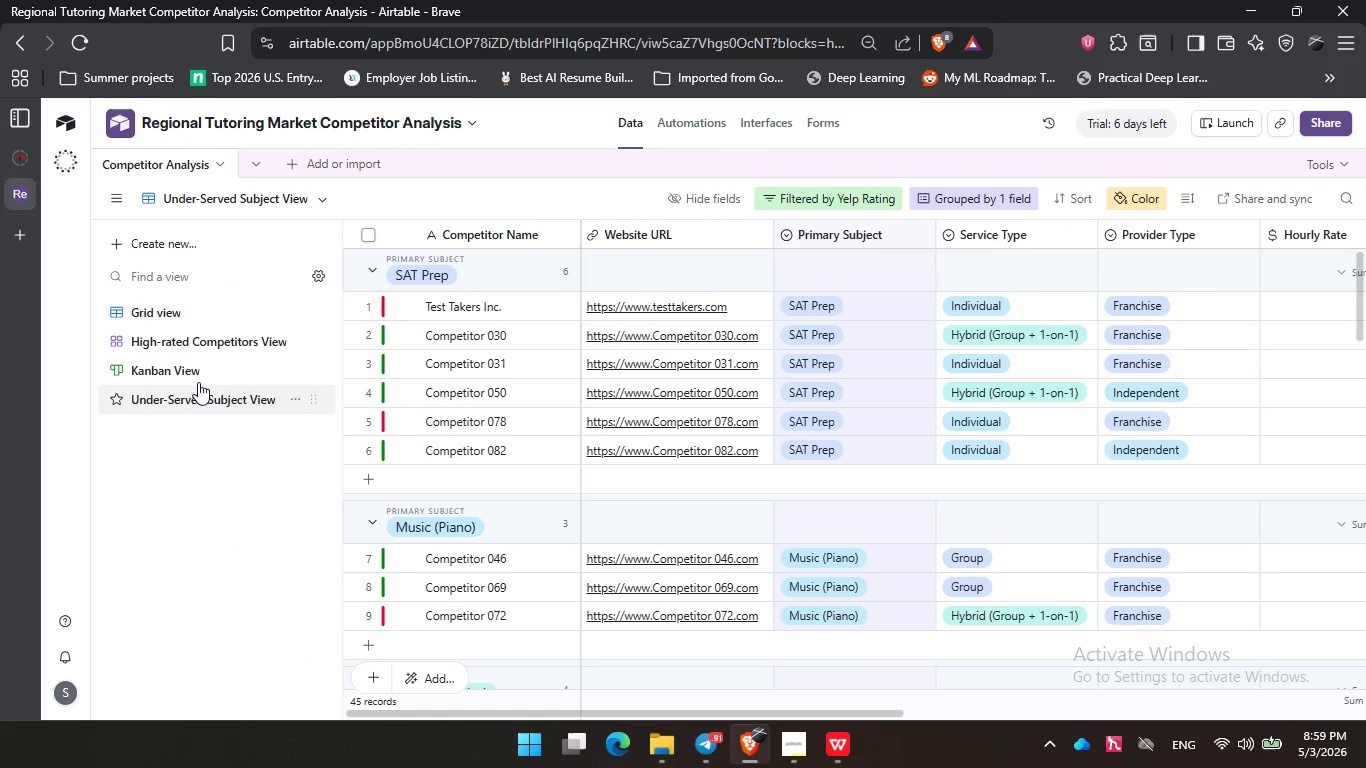 
left_click([207, 321])
 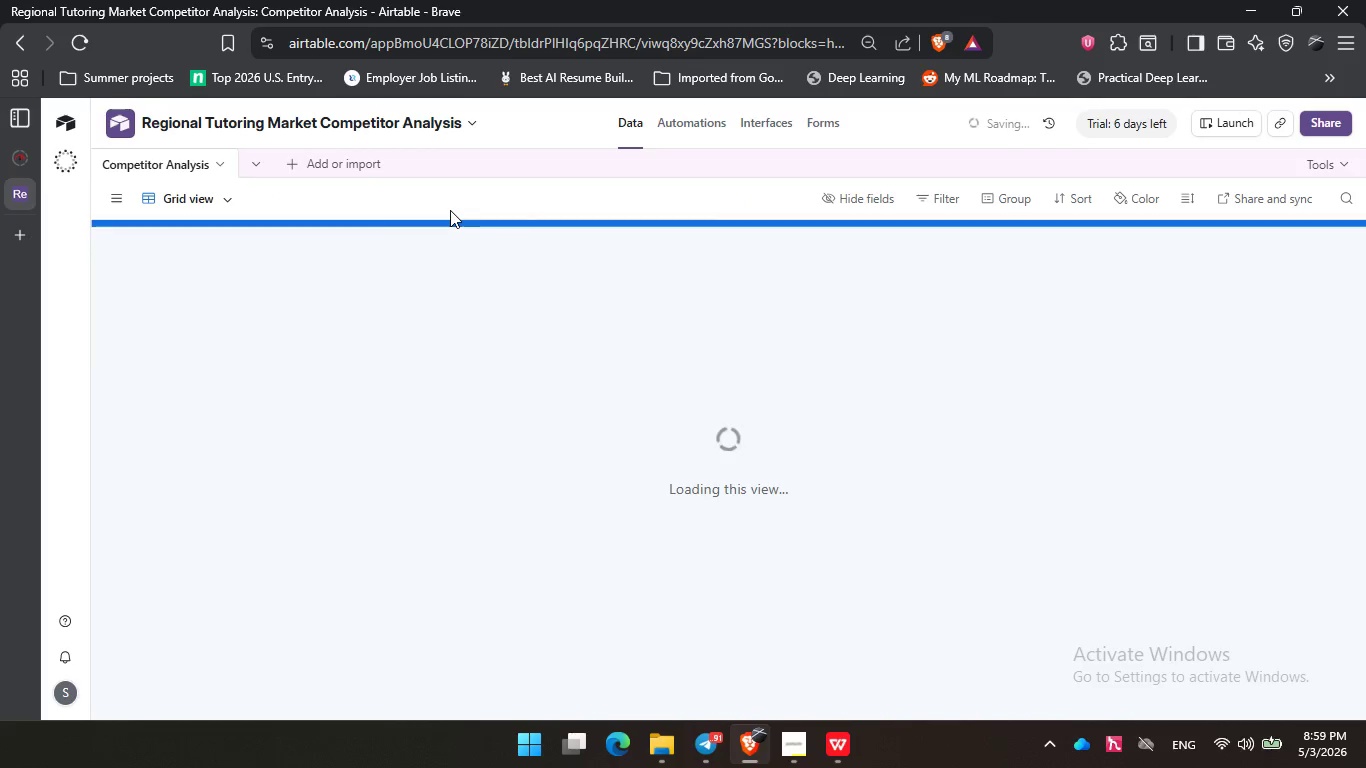 
left_click([495, 198])
 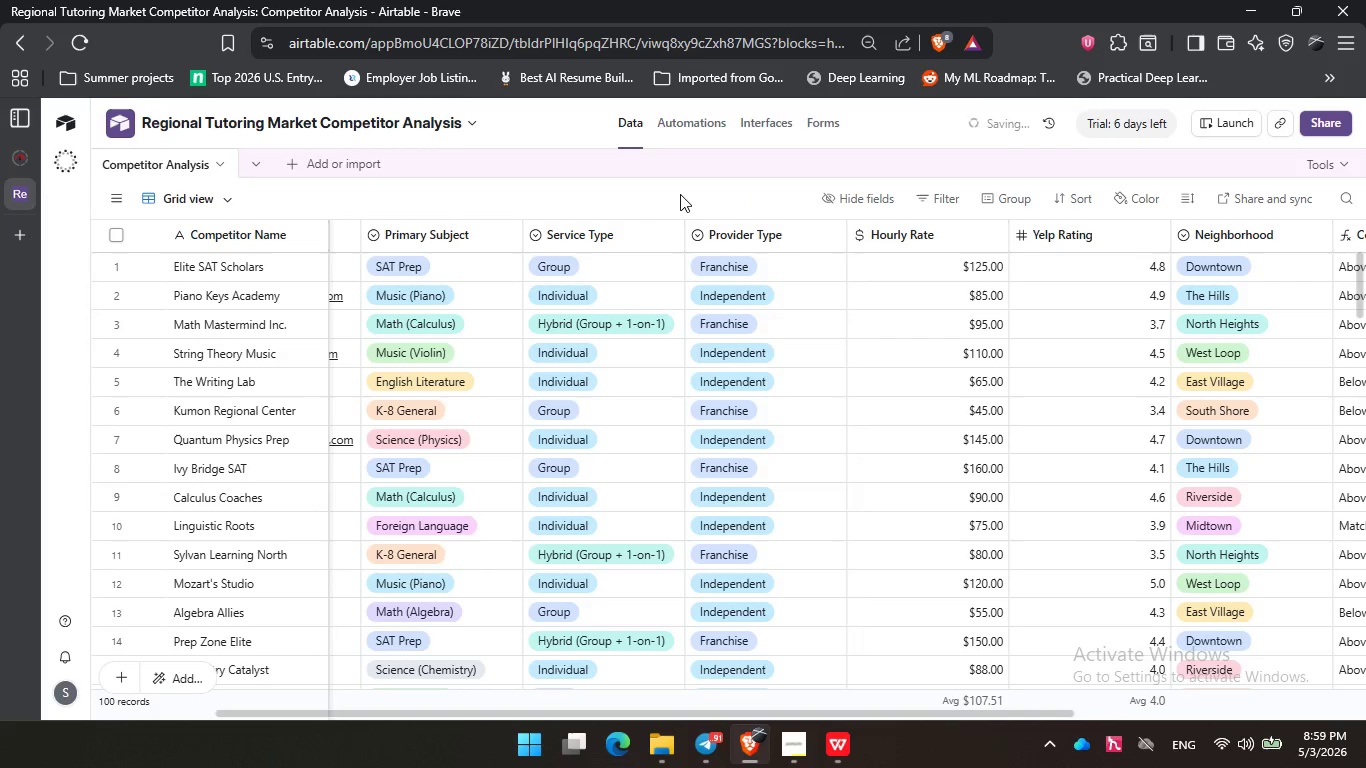 
left_click([680, 194])
 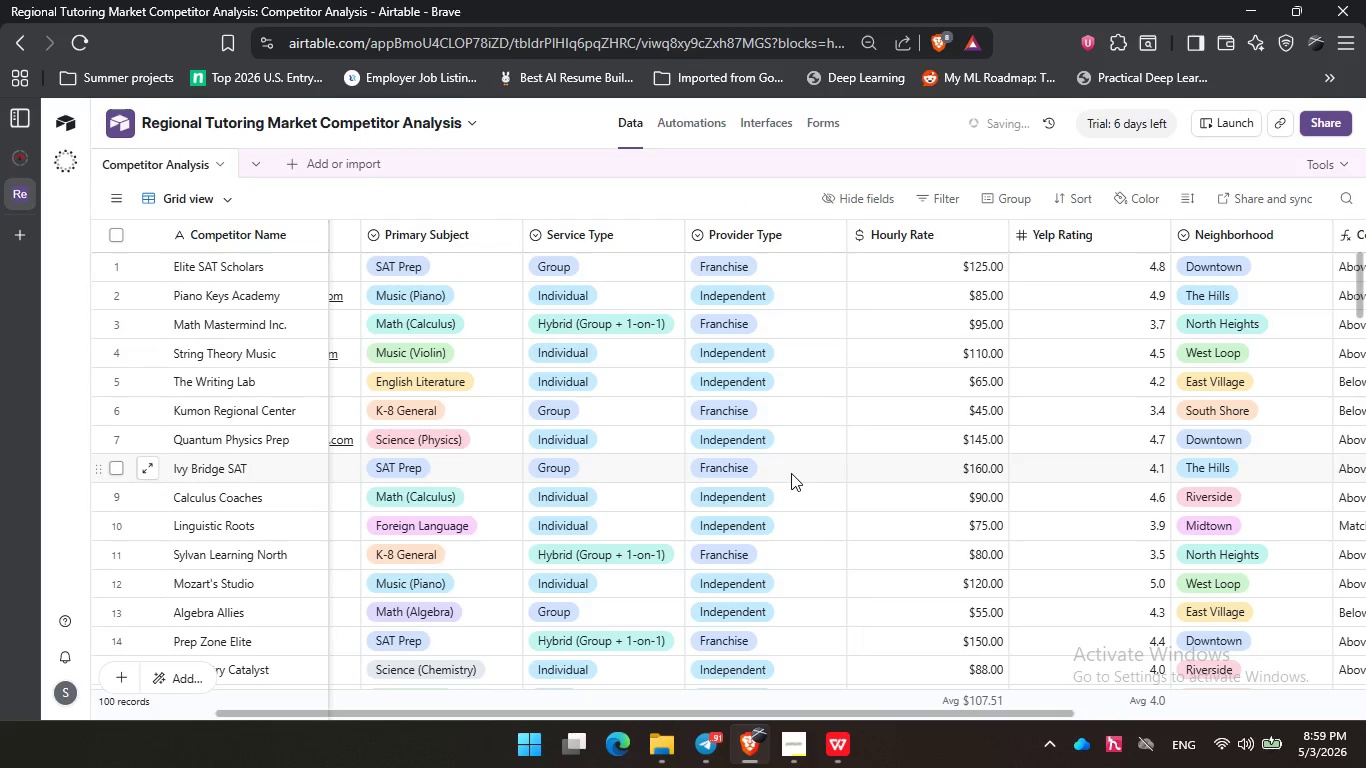 
scroll: coordinate [769, 445], scroll_direction: down, amount: 1.0
 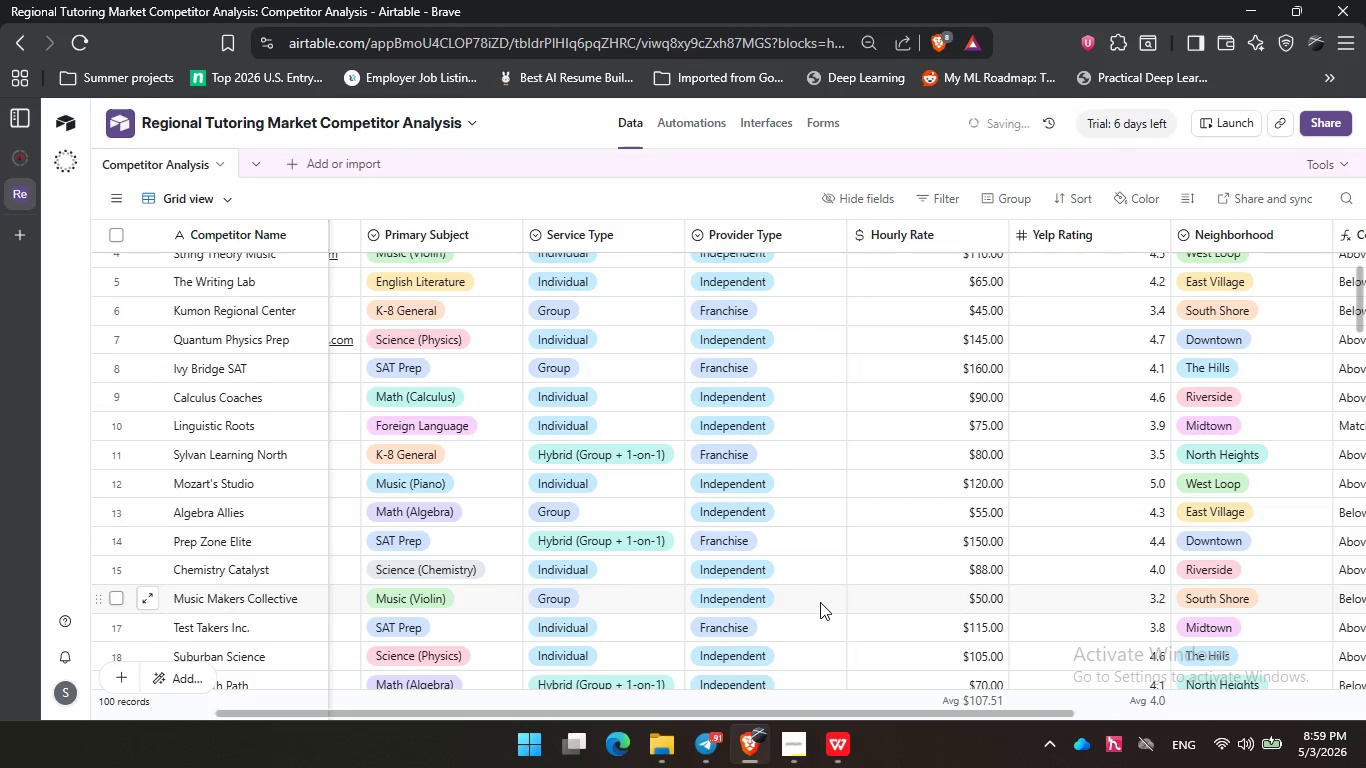 
scroll: coordinate [820, 602], scroll_direction: up, amount: 3.0
 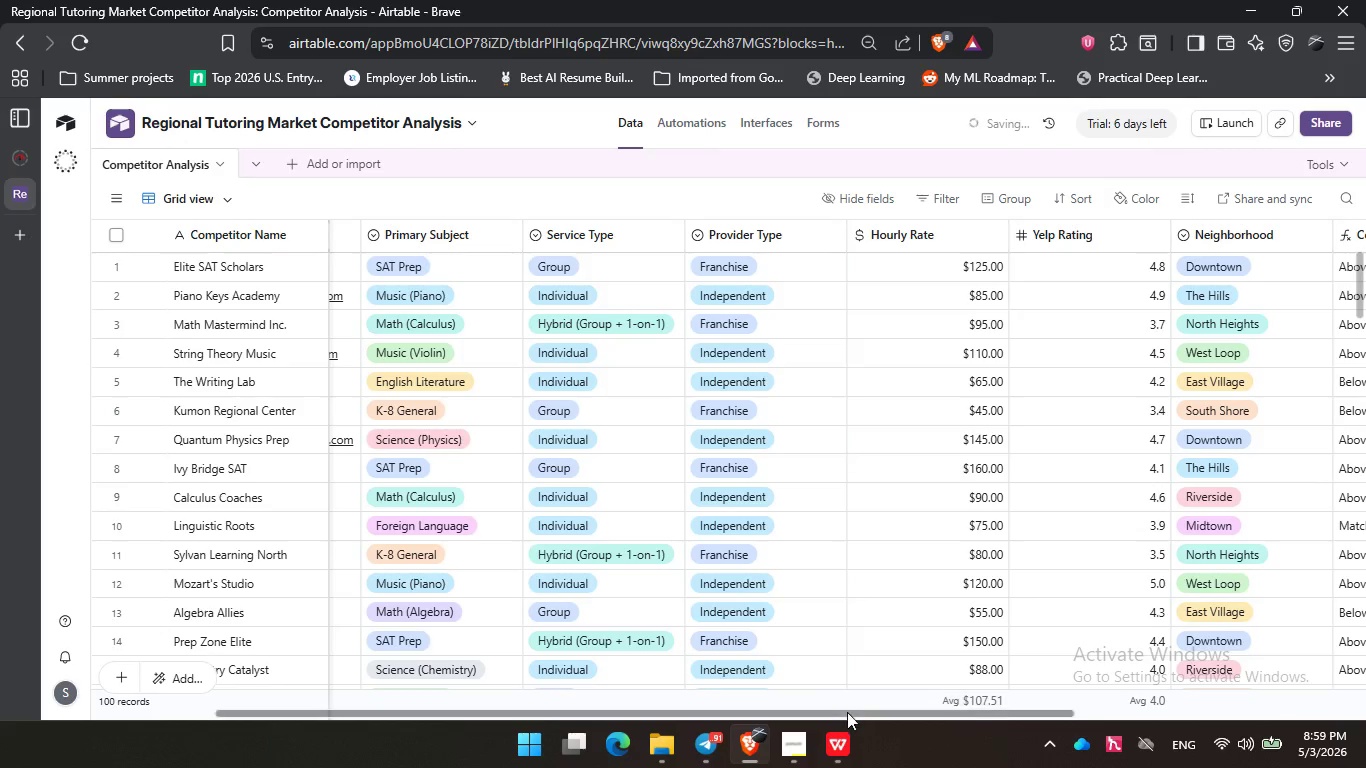 
left_click_drag(start_coordinate=[847, 714], to_coordinate=[1165, 700])
 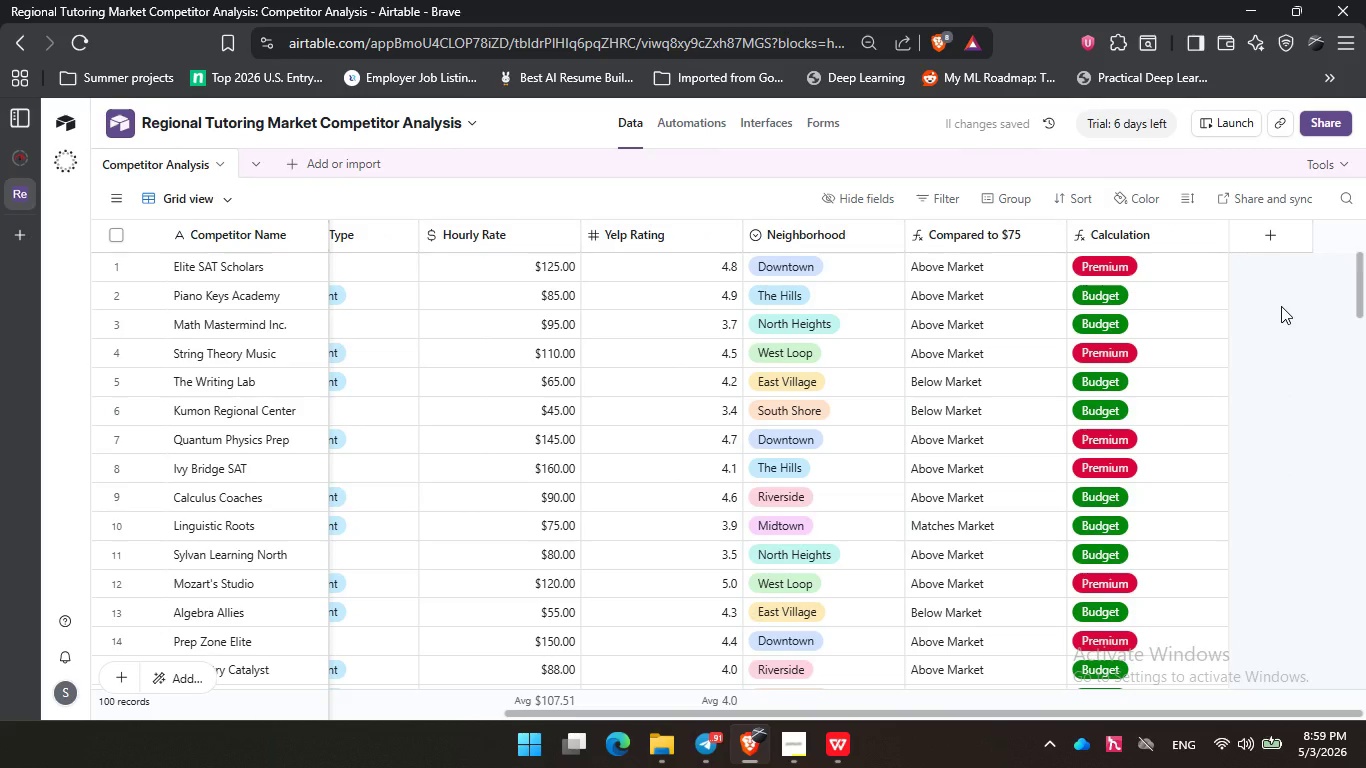 
left_click([1281, 306])
 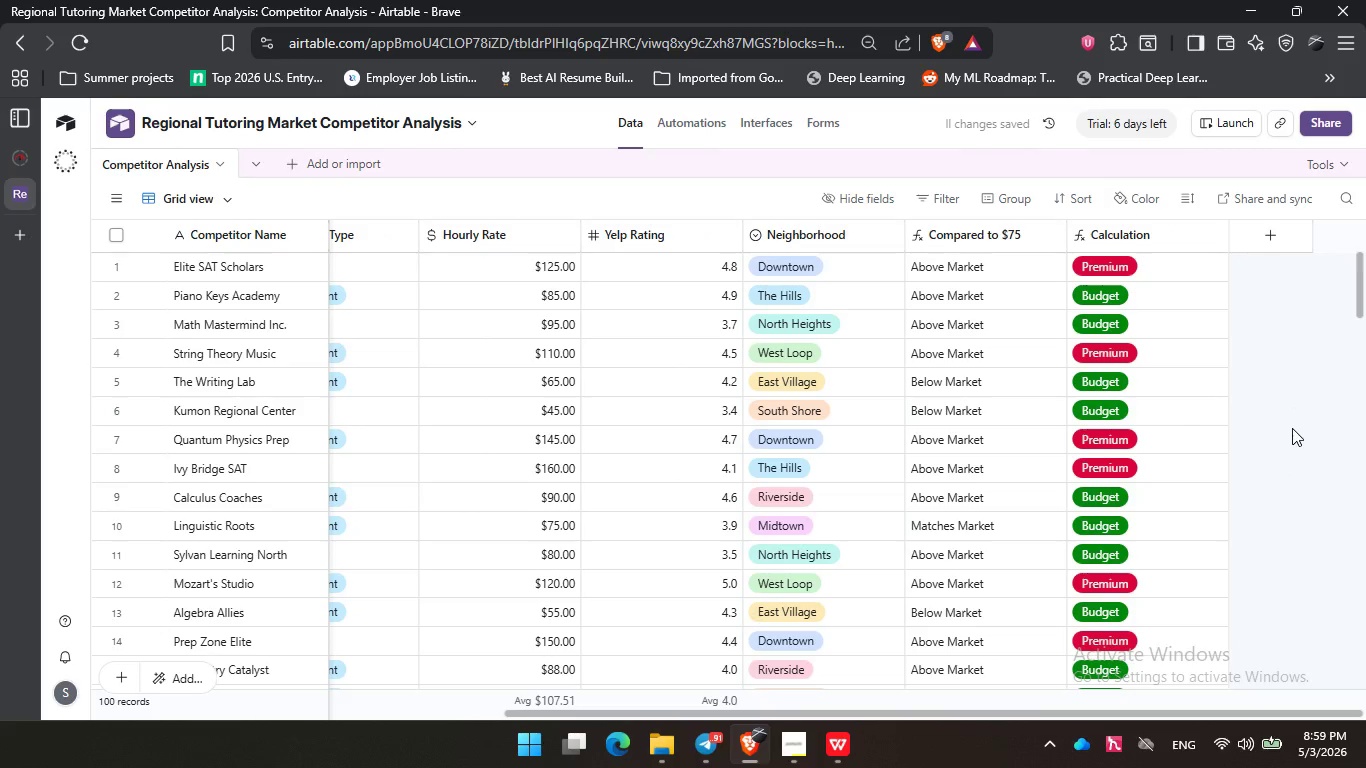 
double_click([1292, 428])
 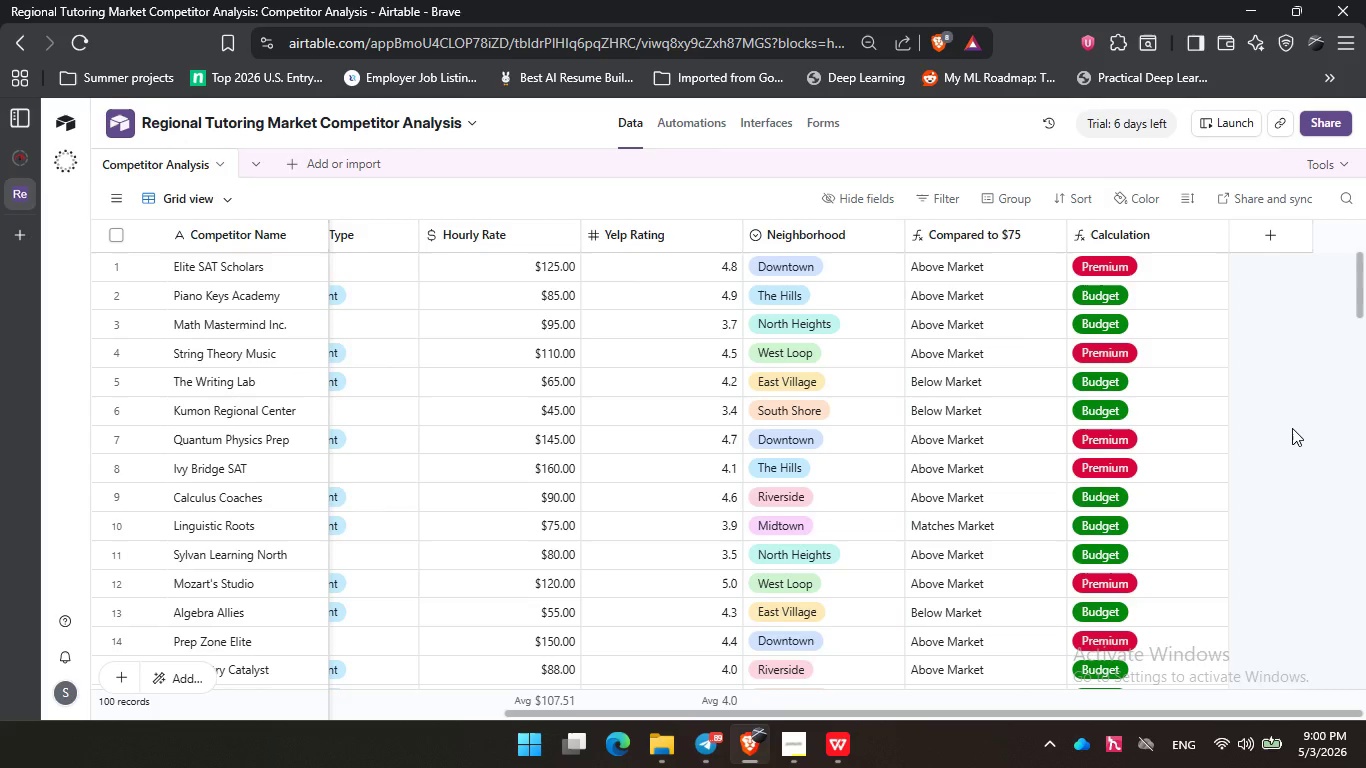 
wait(62.75)
 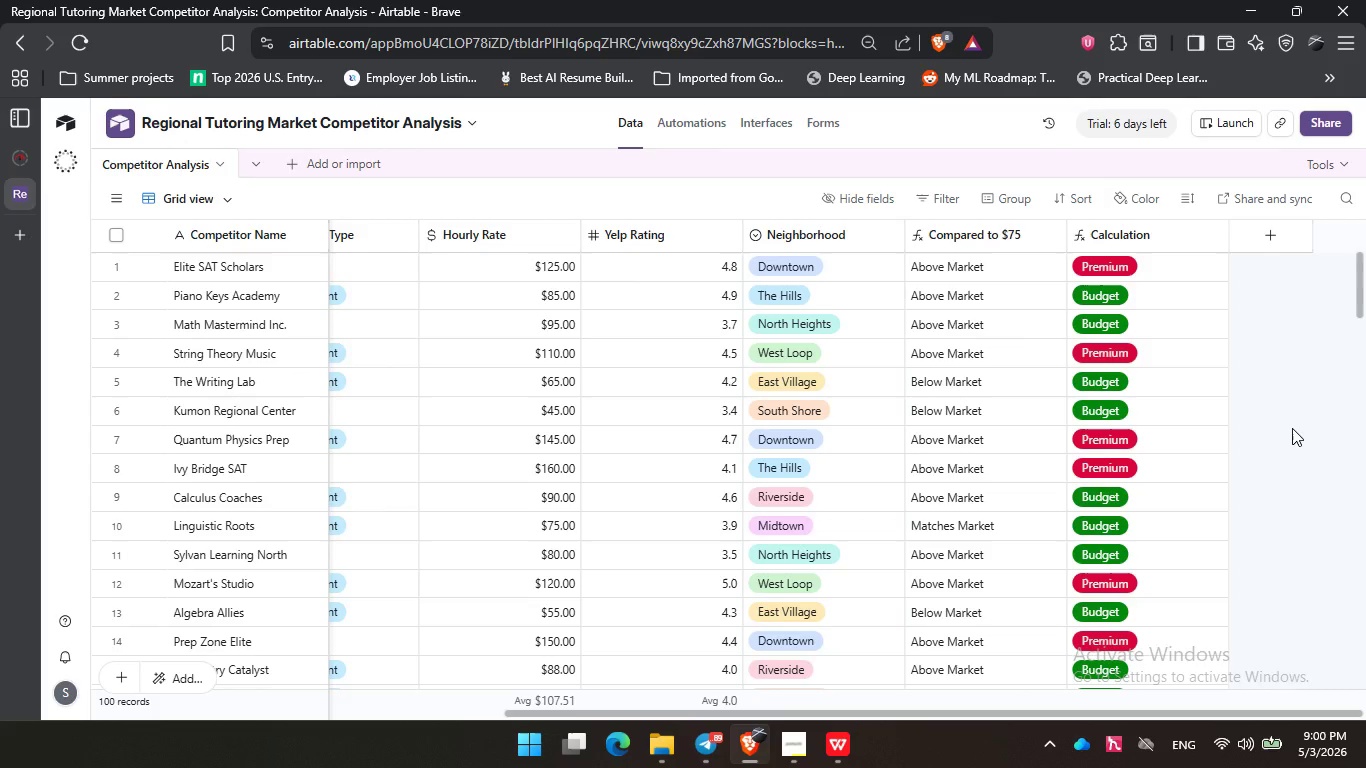 
left_click_drag(start_coordinate=[1280, 389], to_coordinate=[1280, 394])
 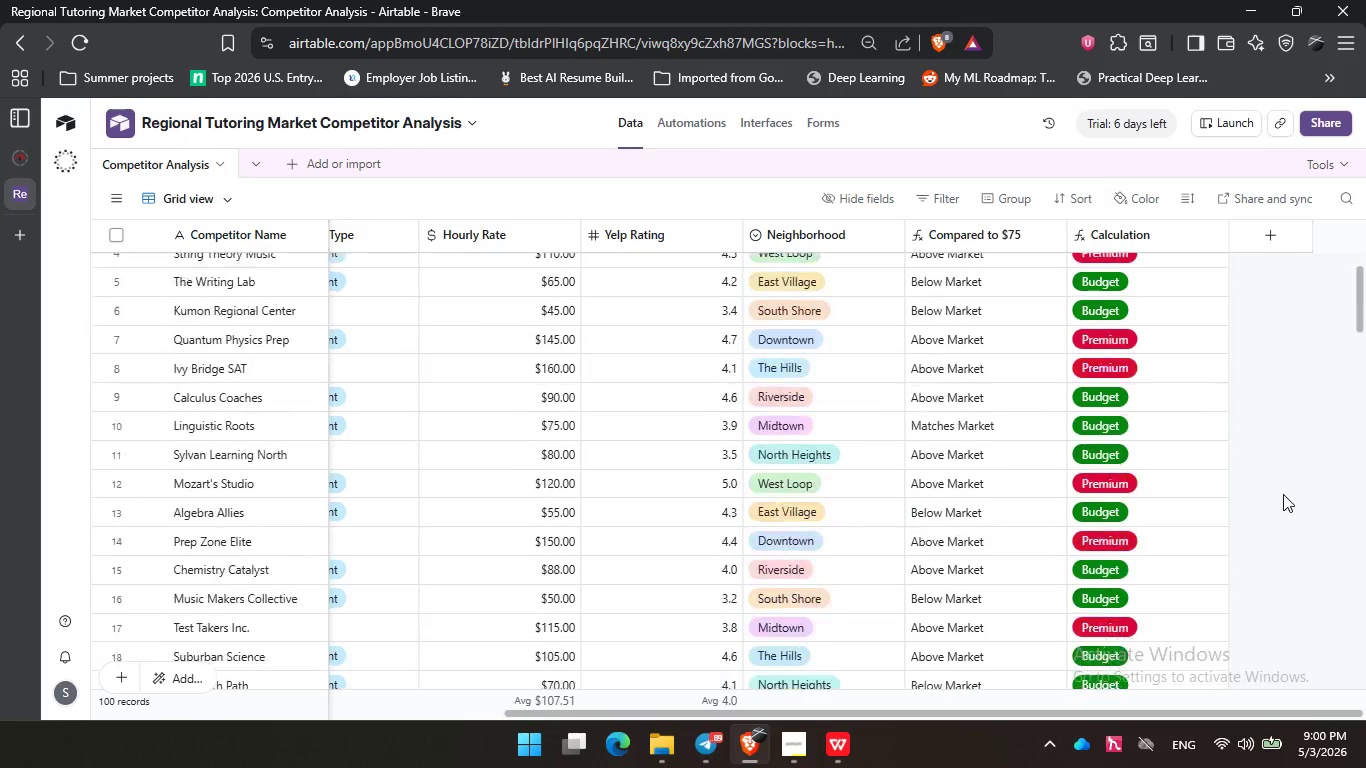 
scroll: coordinate [1283, 494], scroll_direction: down, amount: 2.0
 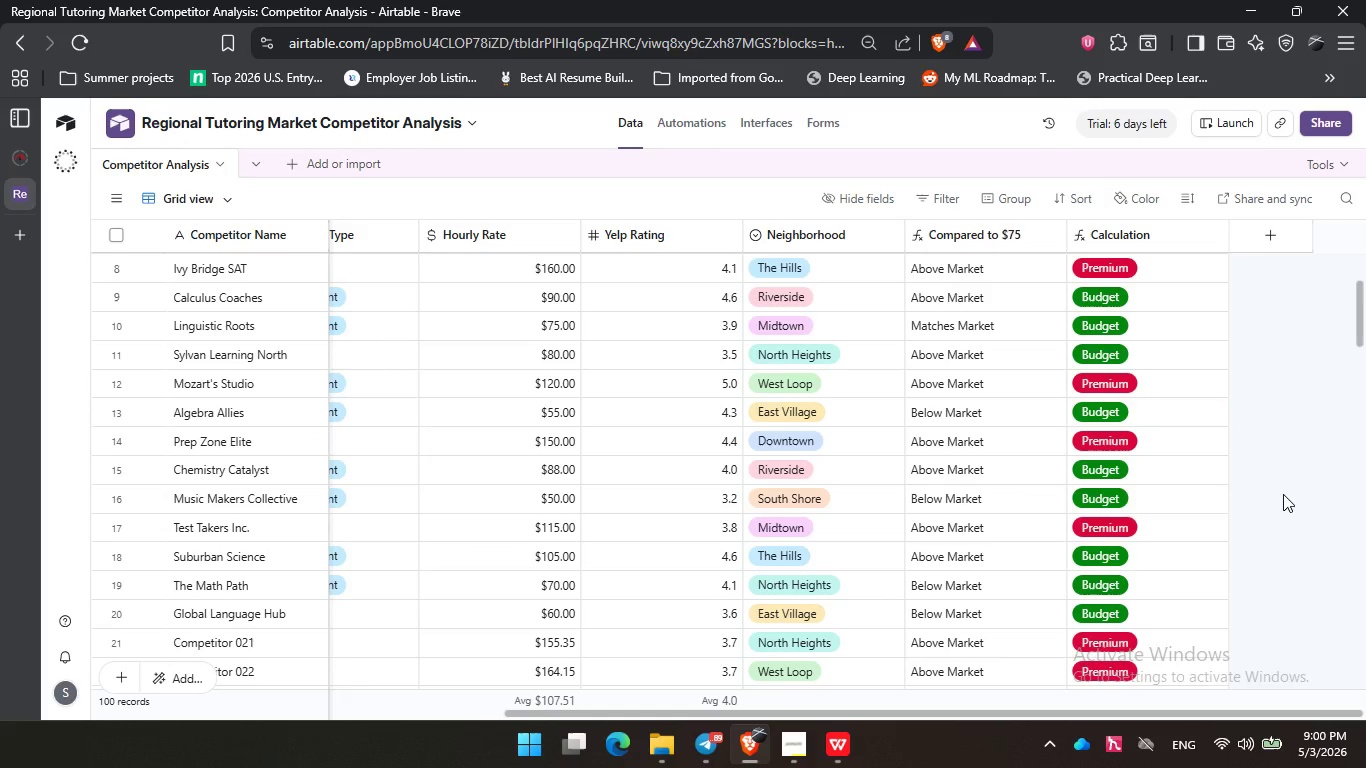 
wait(7.15)
 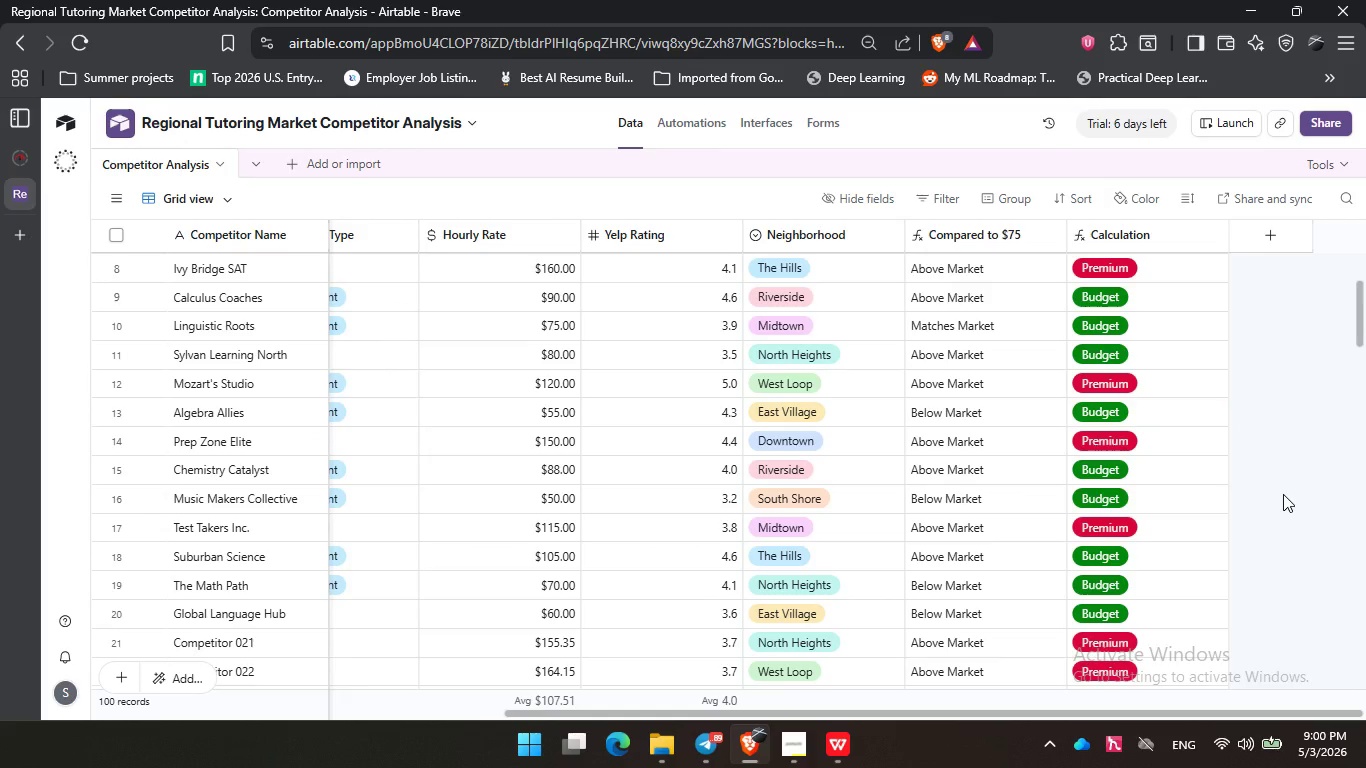 
left_click([1279, 403])
 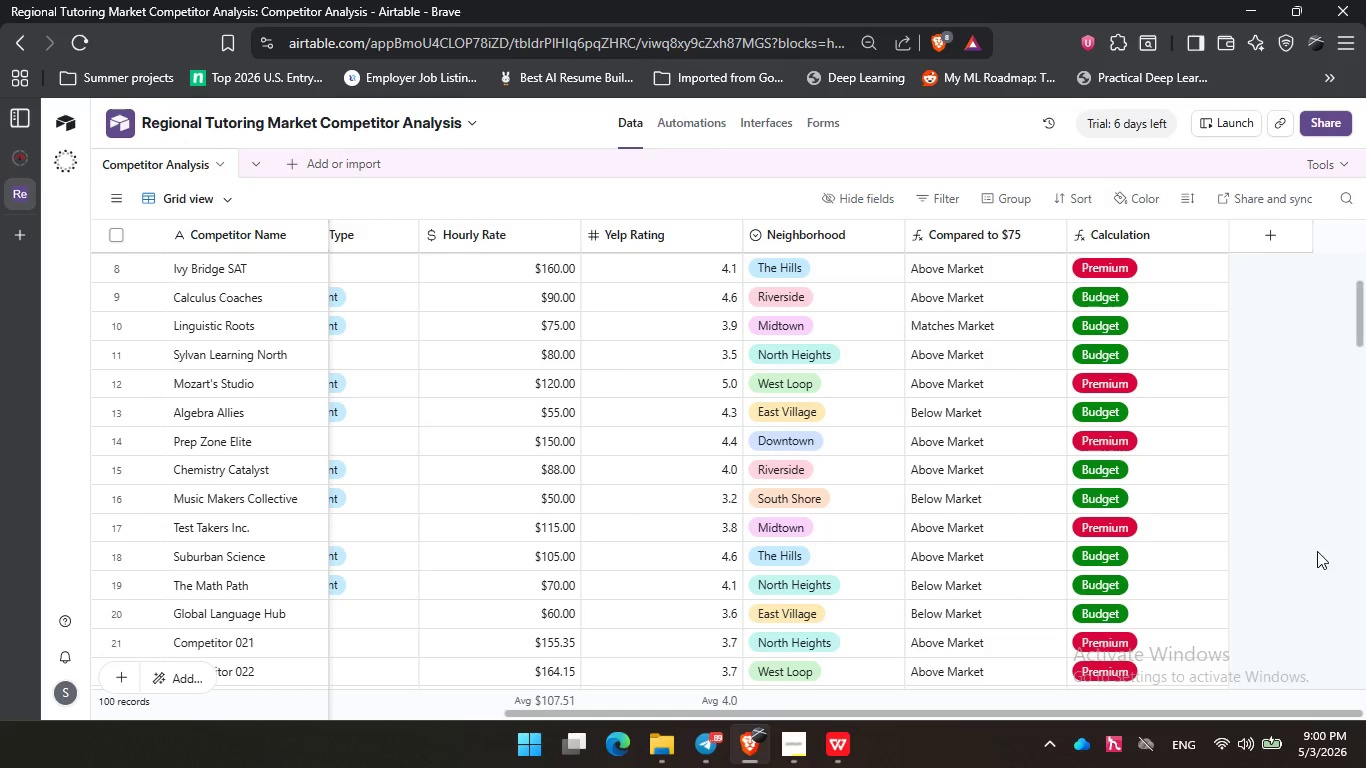 
left_click_drag(start_coordinate=[1317, 551], to_coordinate=[1317, 557])
 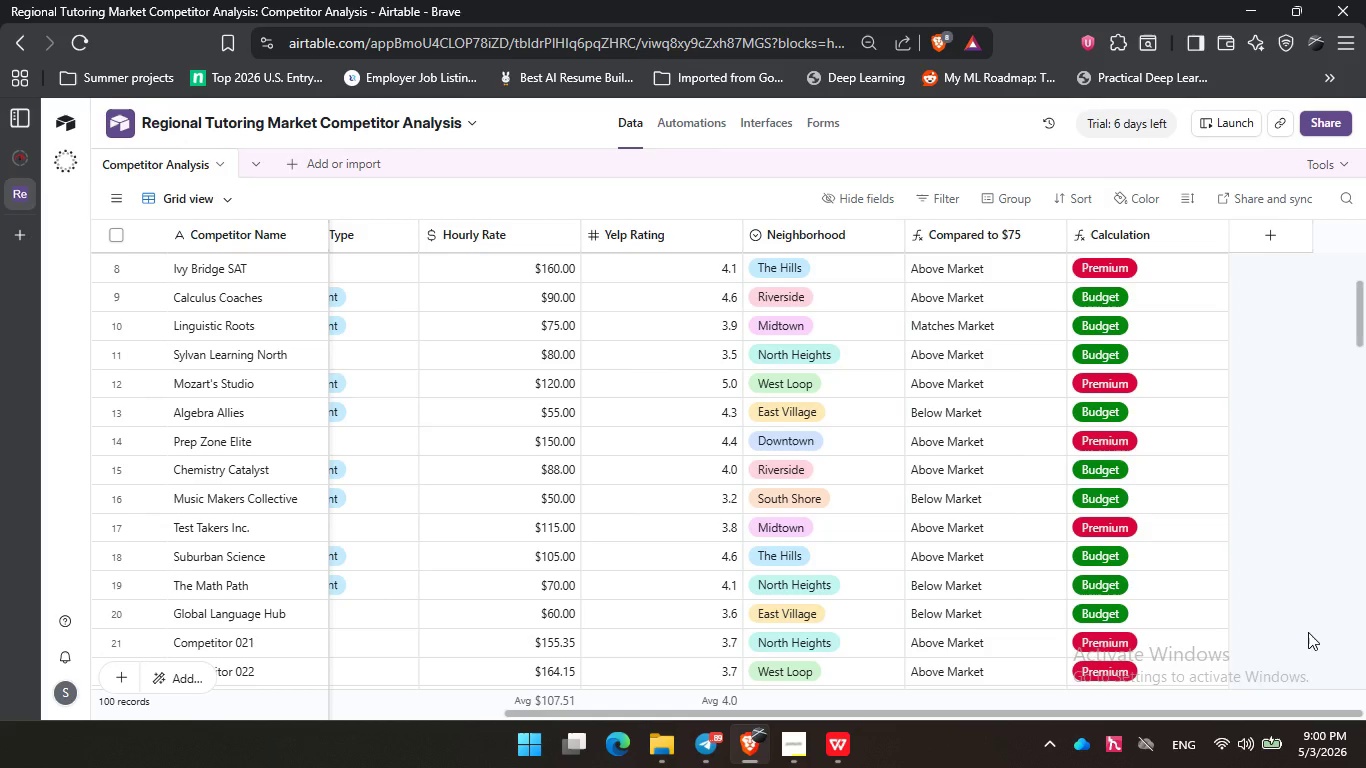 
left_click([1308, 632])
 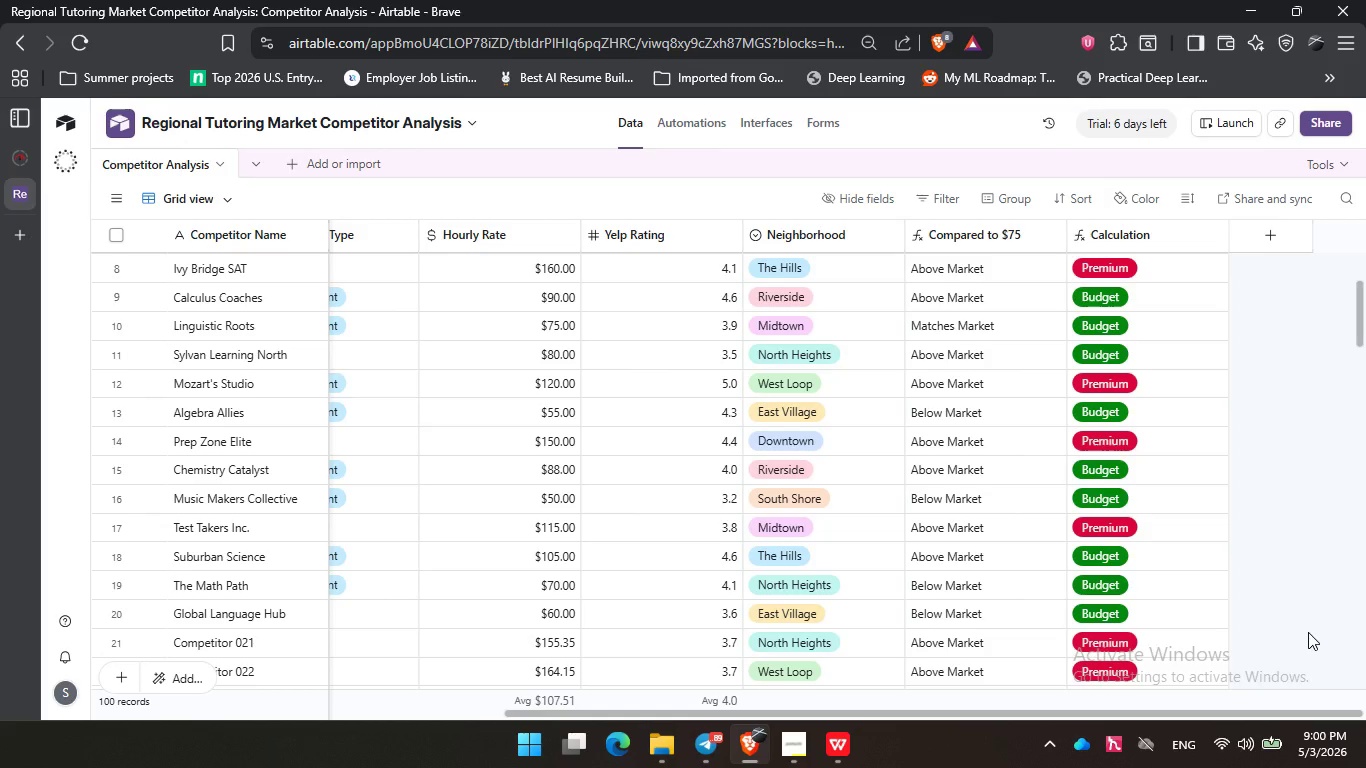 
wait(11.64)
 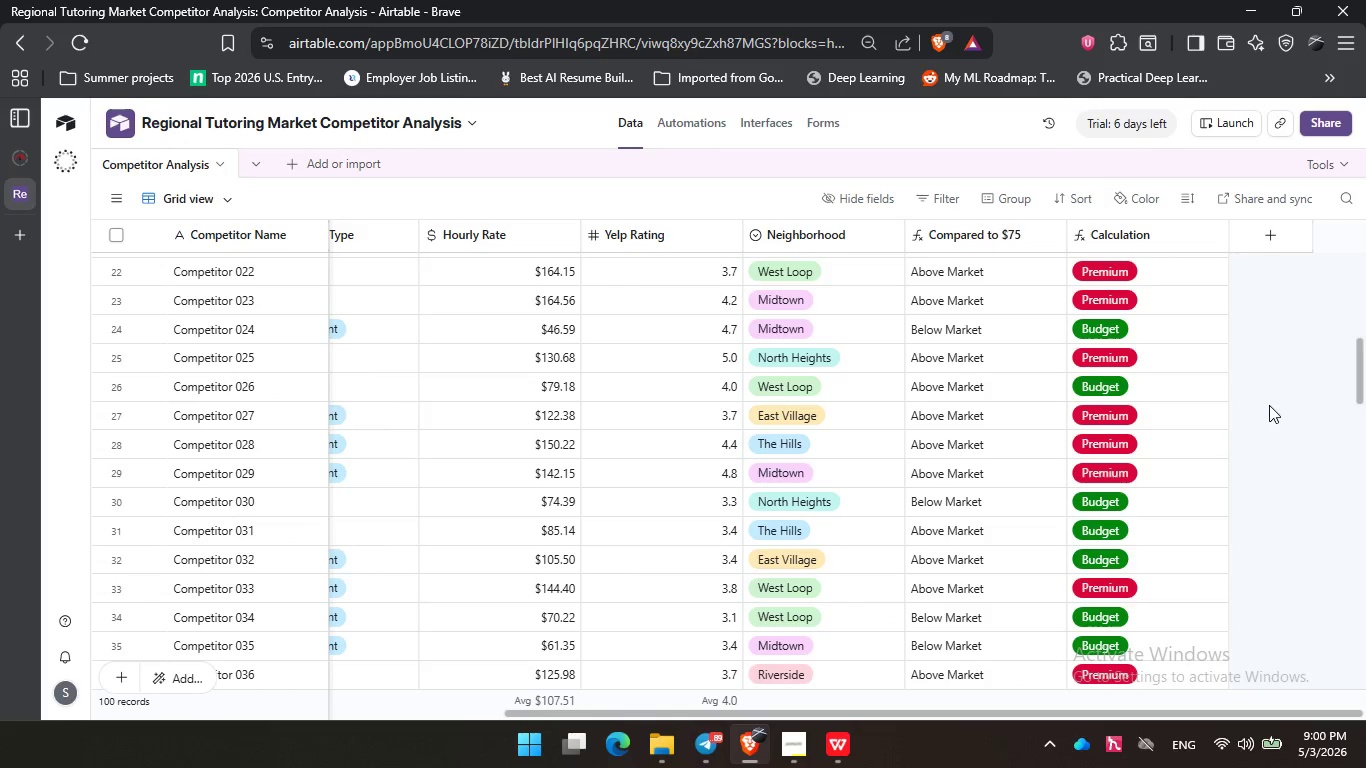 
left_click([1268, 400])
 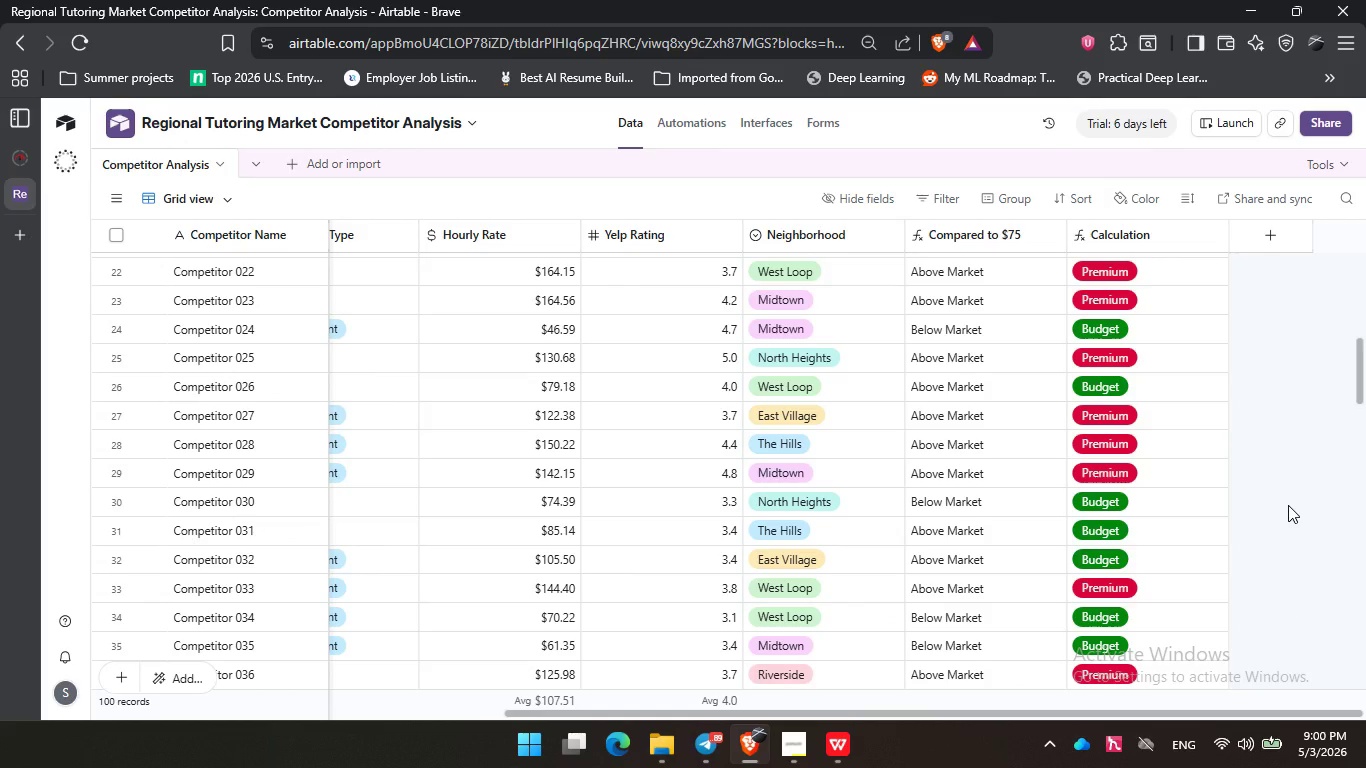 
scroll: coordinate [1248, 470], scroll_direction: down, amount: 4.0
 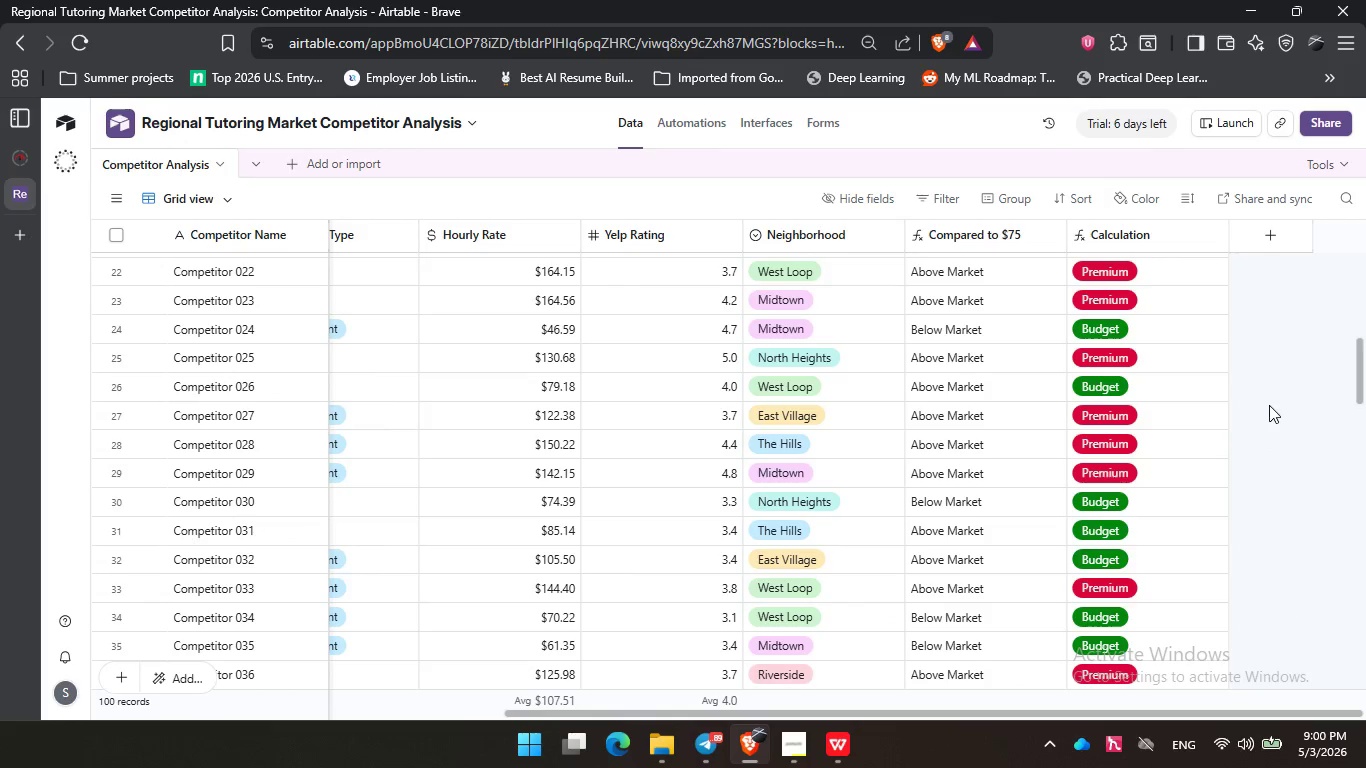 
double_click([1288, 505])
 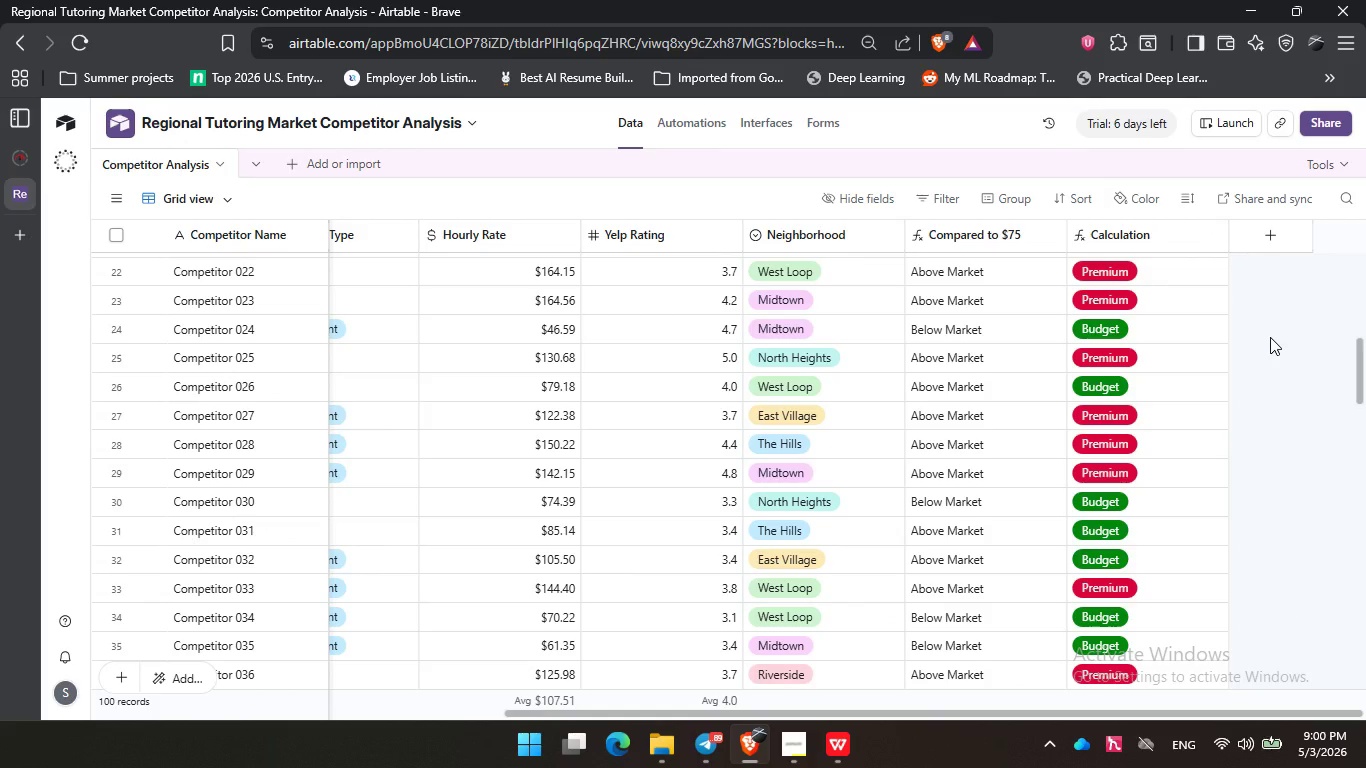 
wait(6.3)
 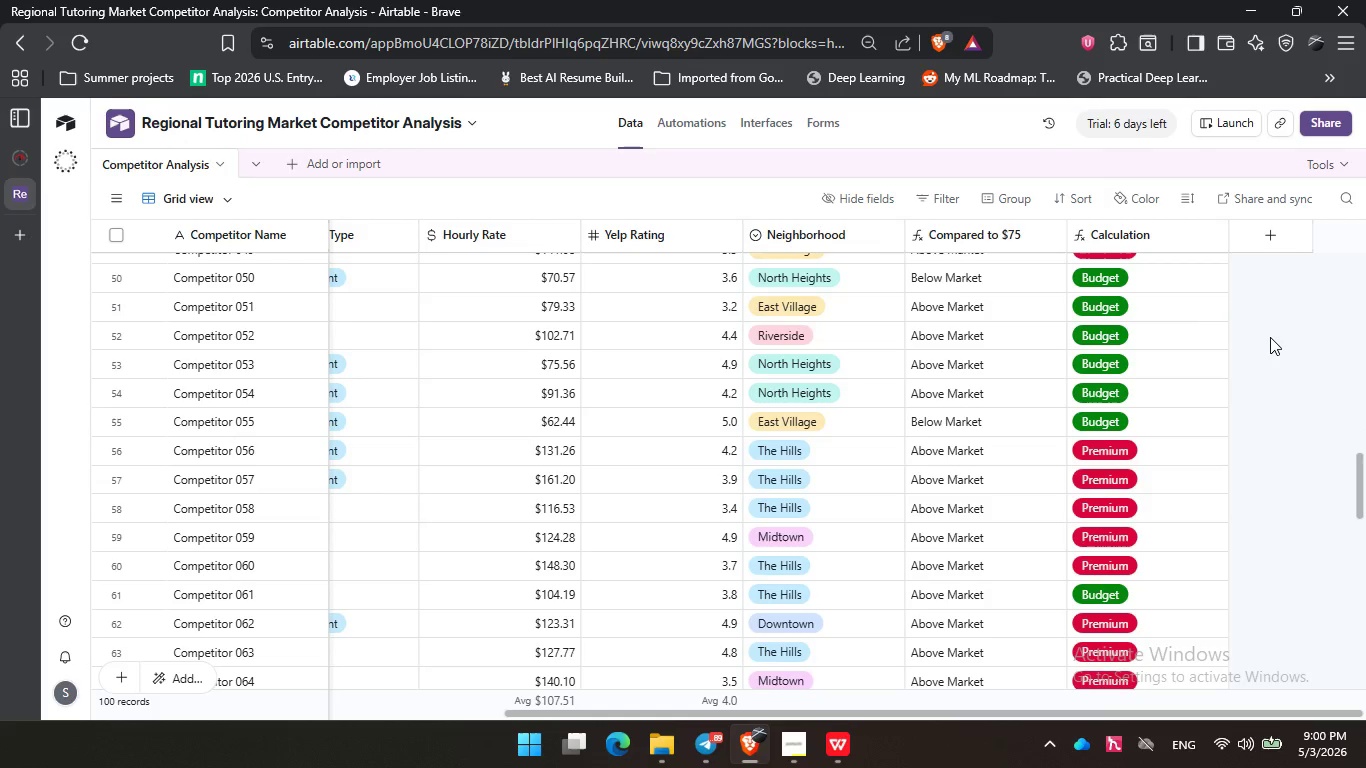 
left_click([1270, 337])
 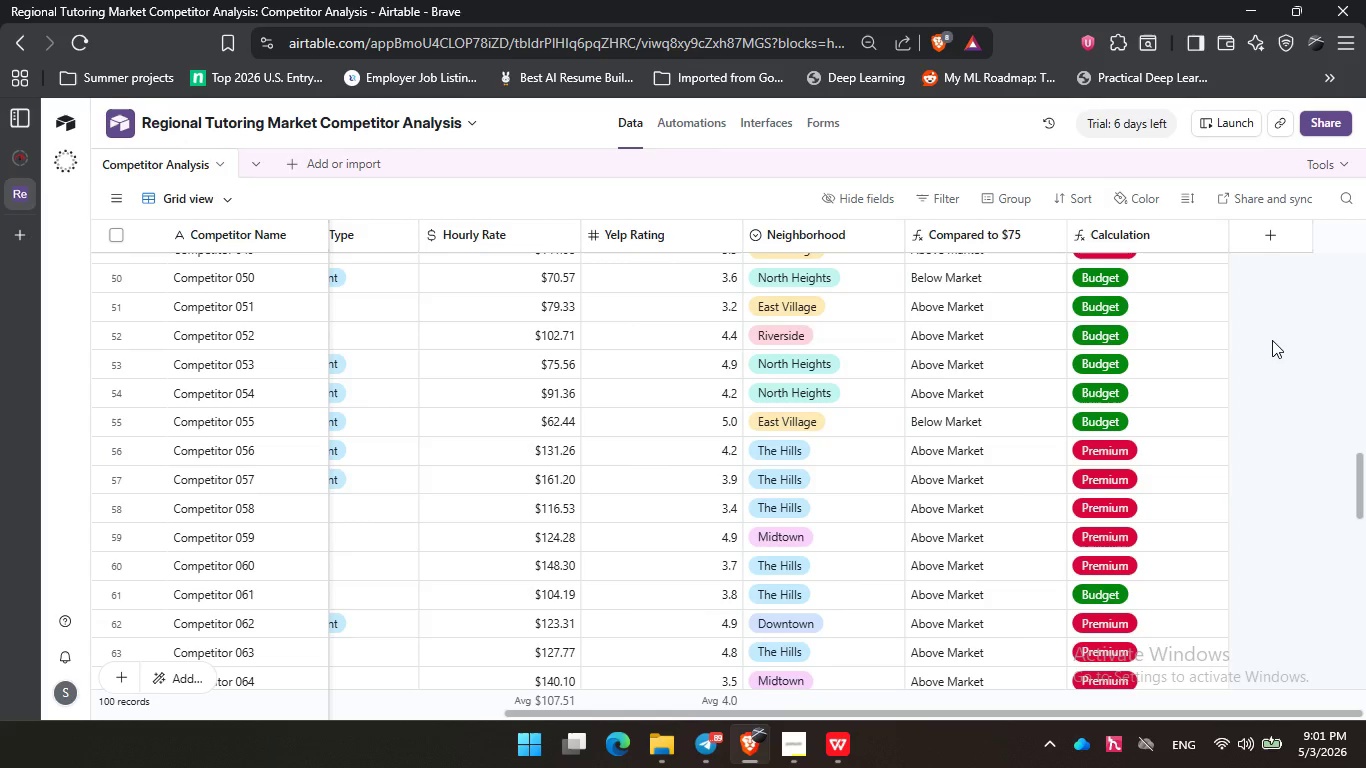 
scroll: coordinate [1270, 337], scroll_direction: down, amount: 8.0
 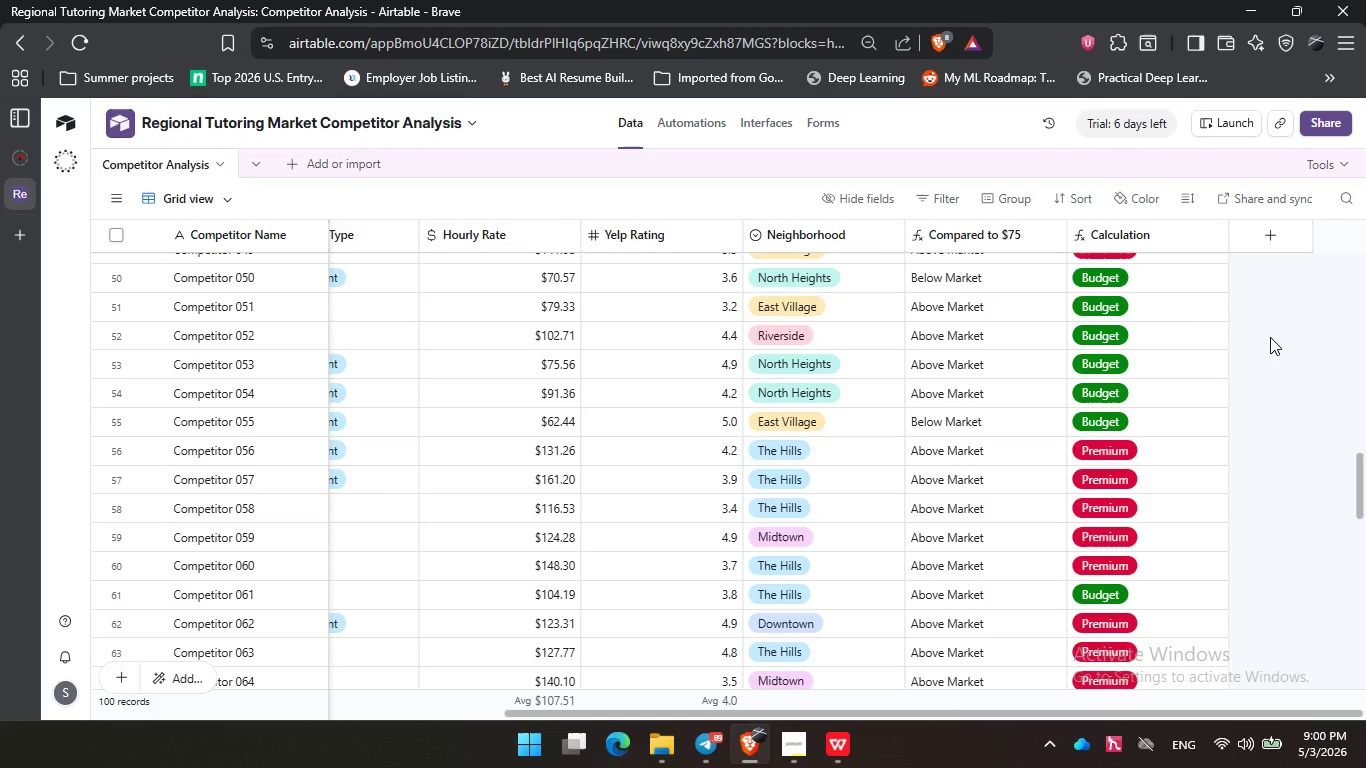 
wait(27.12)
 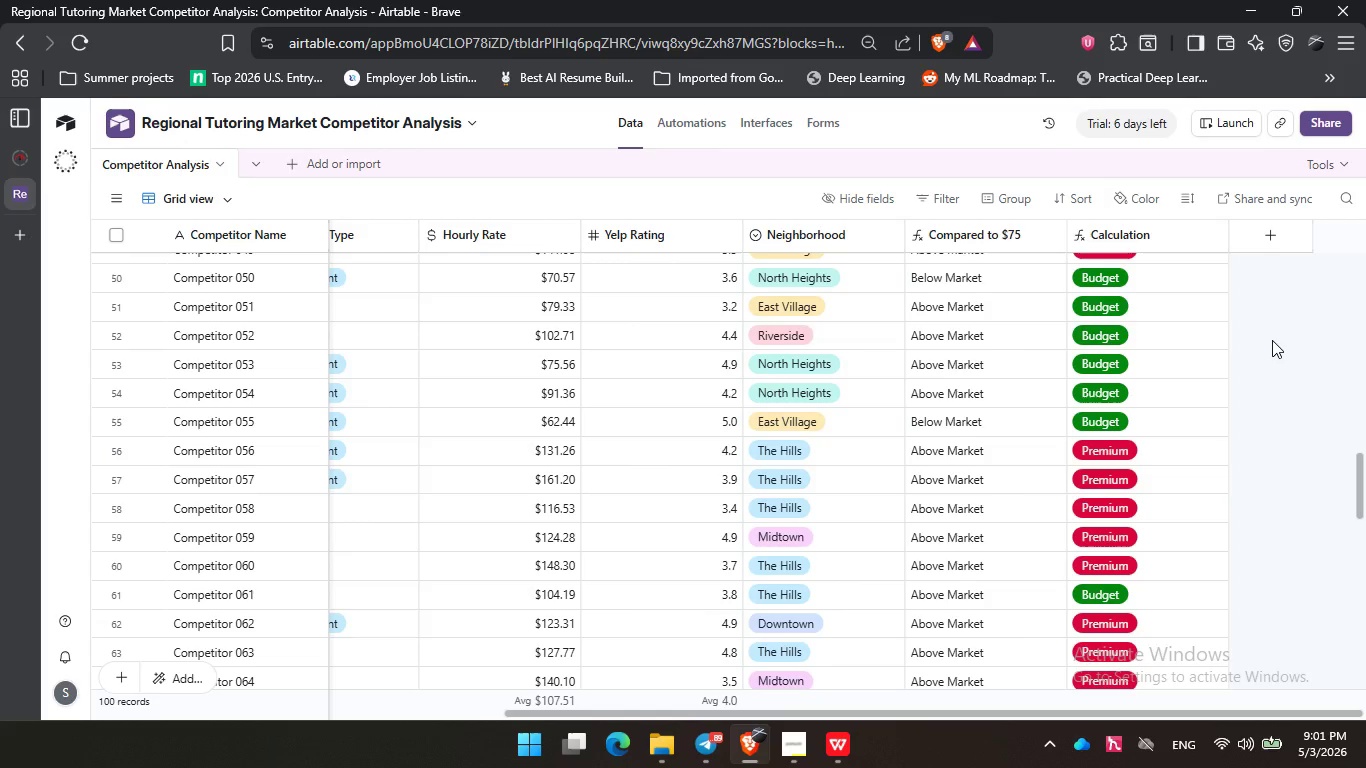 
double_click([1295, 488])
 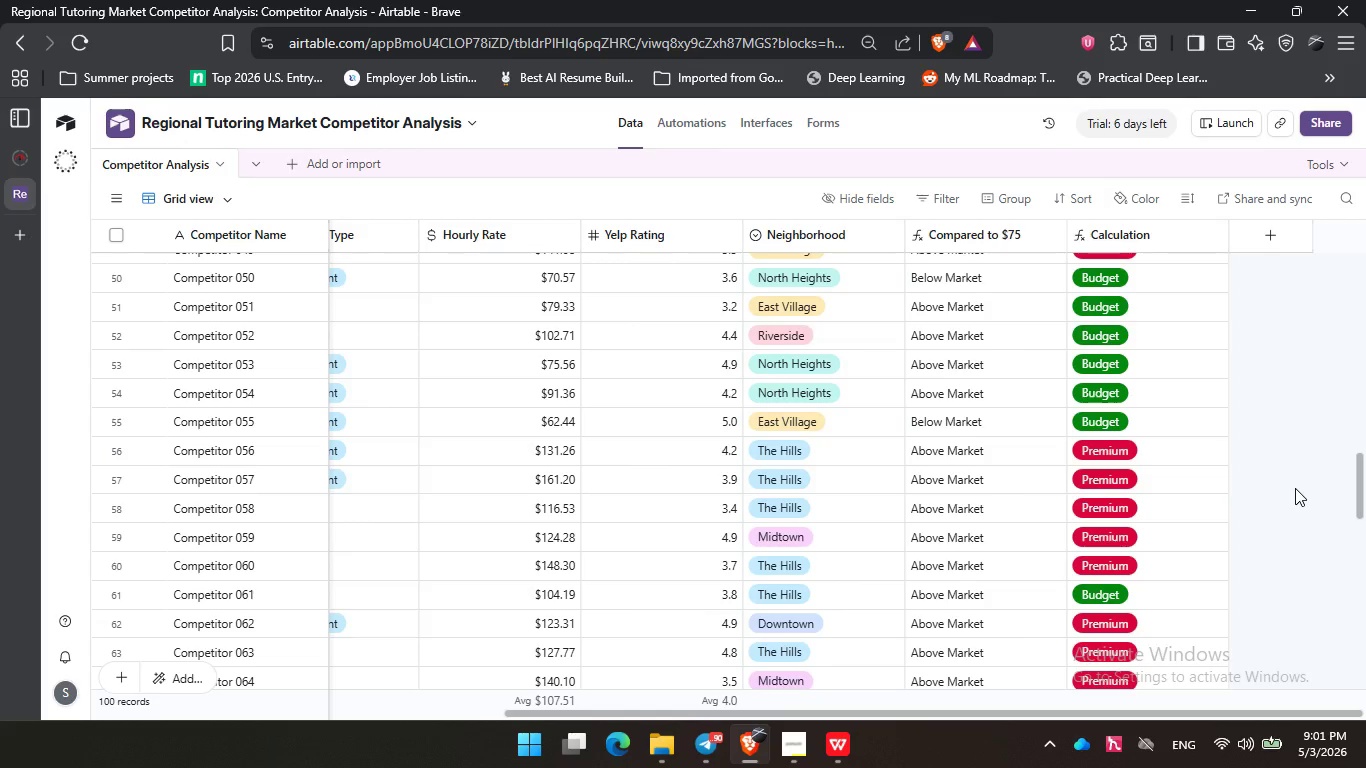 
wait(32.25)
 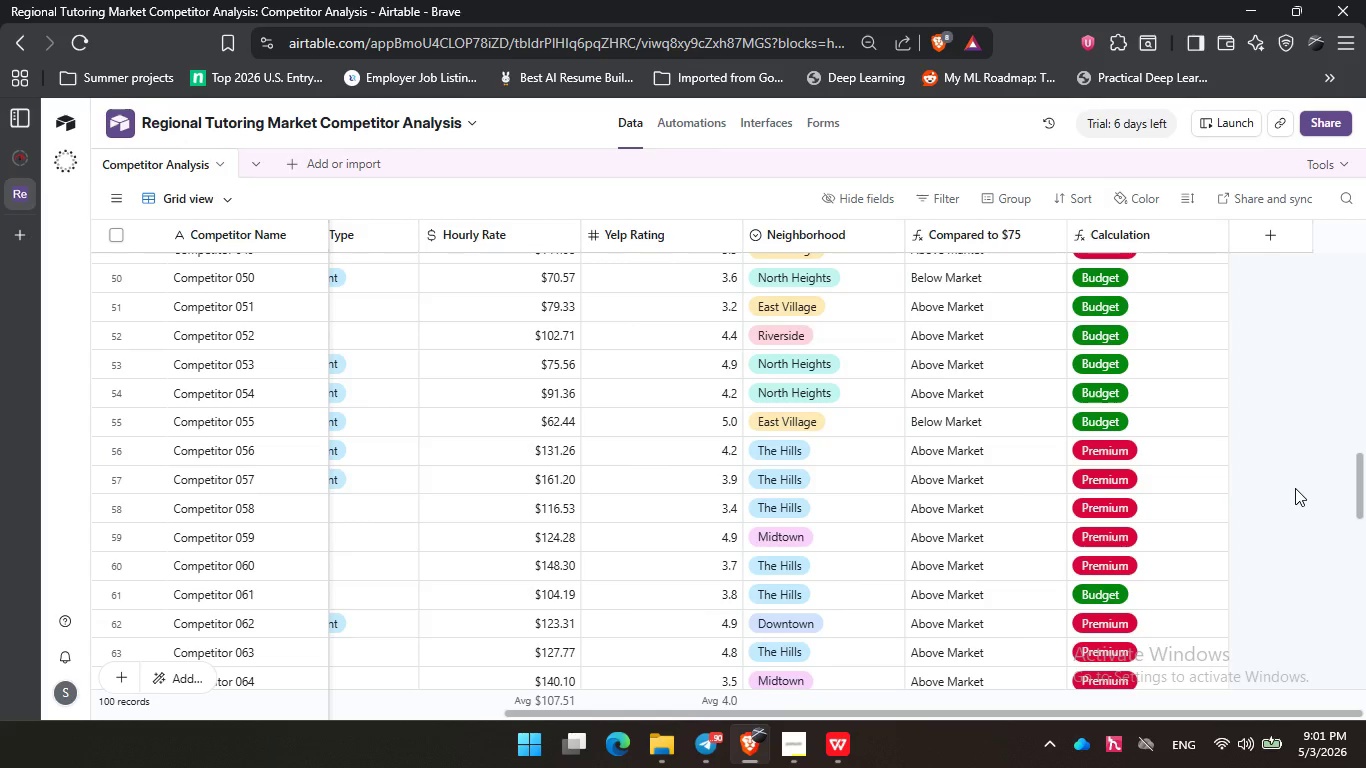 
left_click([318, 198])
 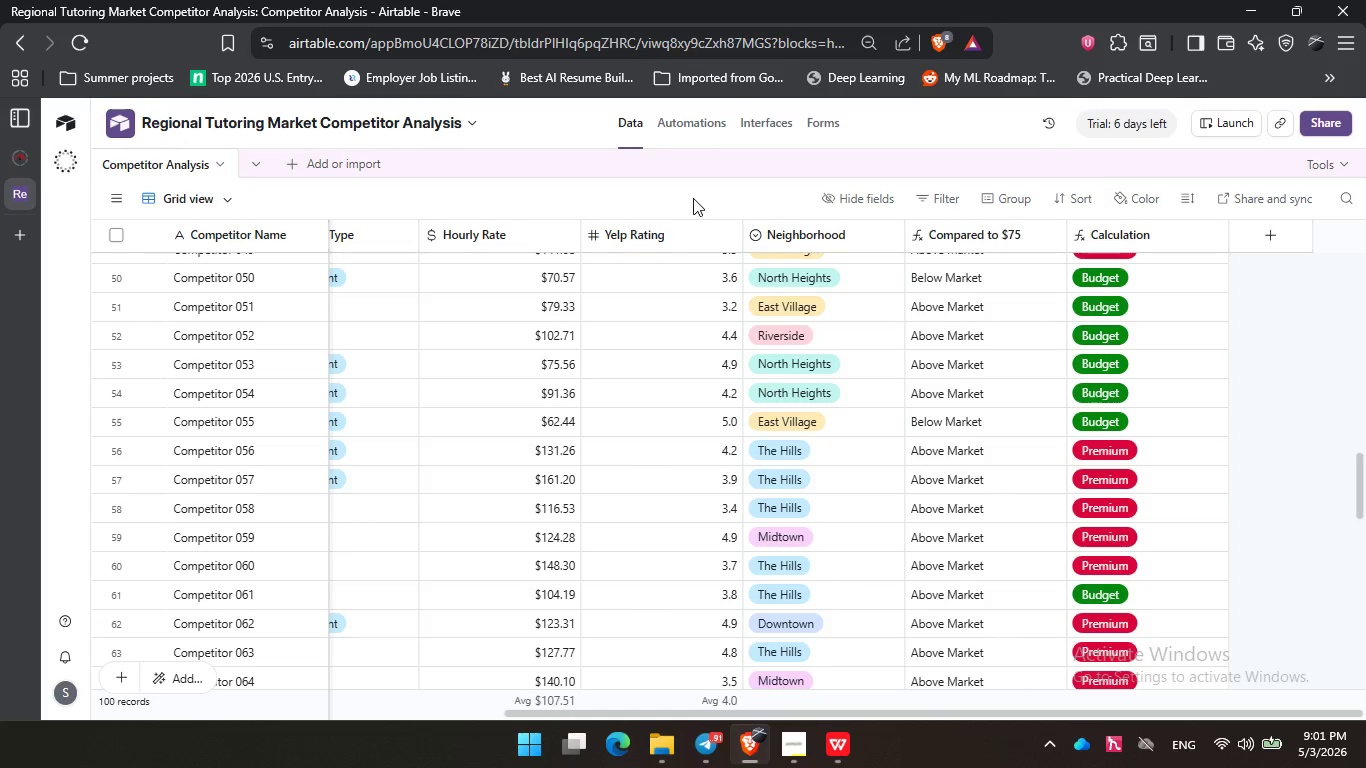 
triple_click([693, 198])
 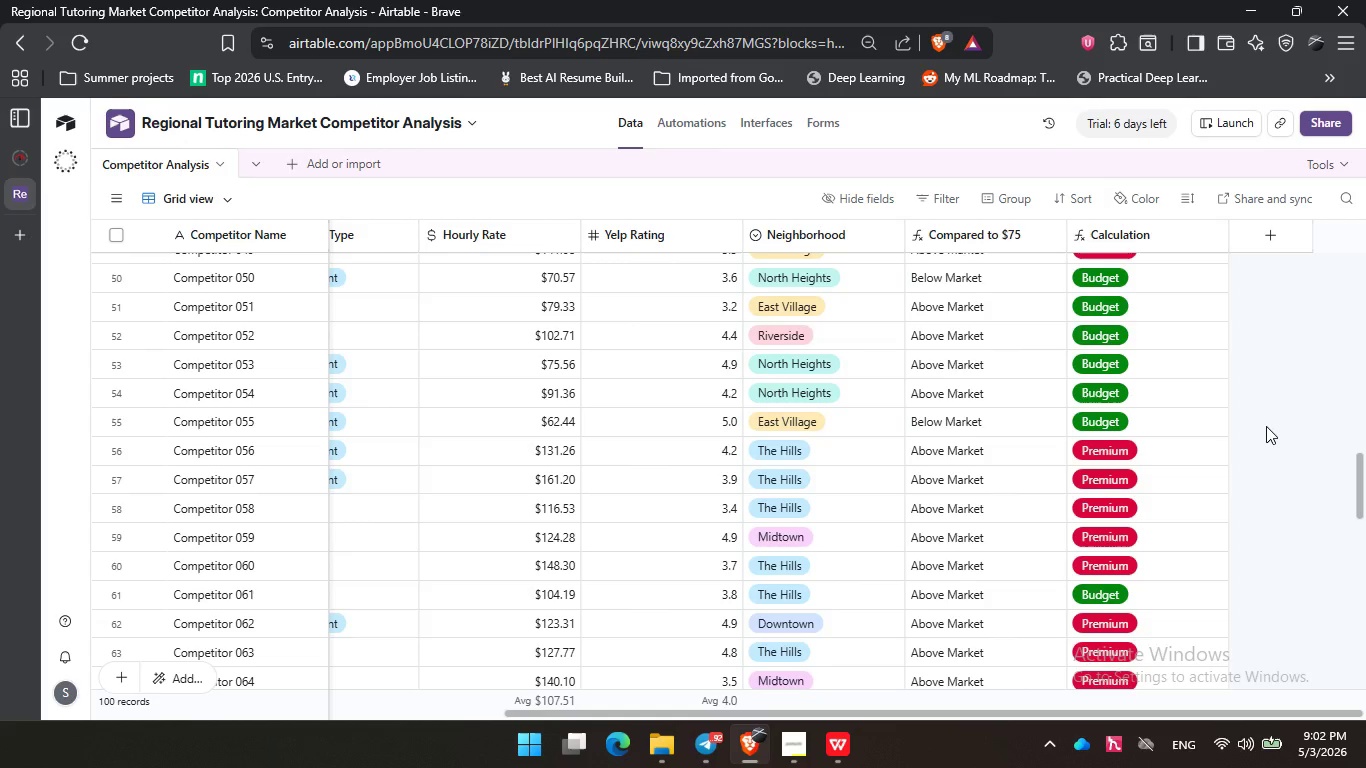 
wait(38.53)
 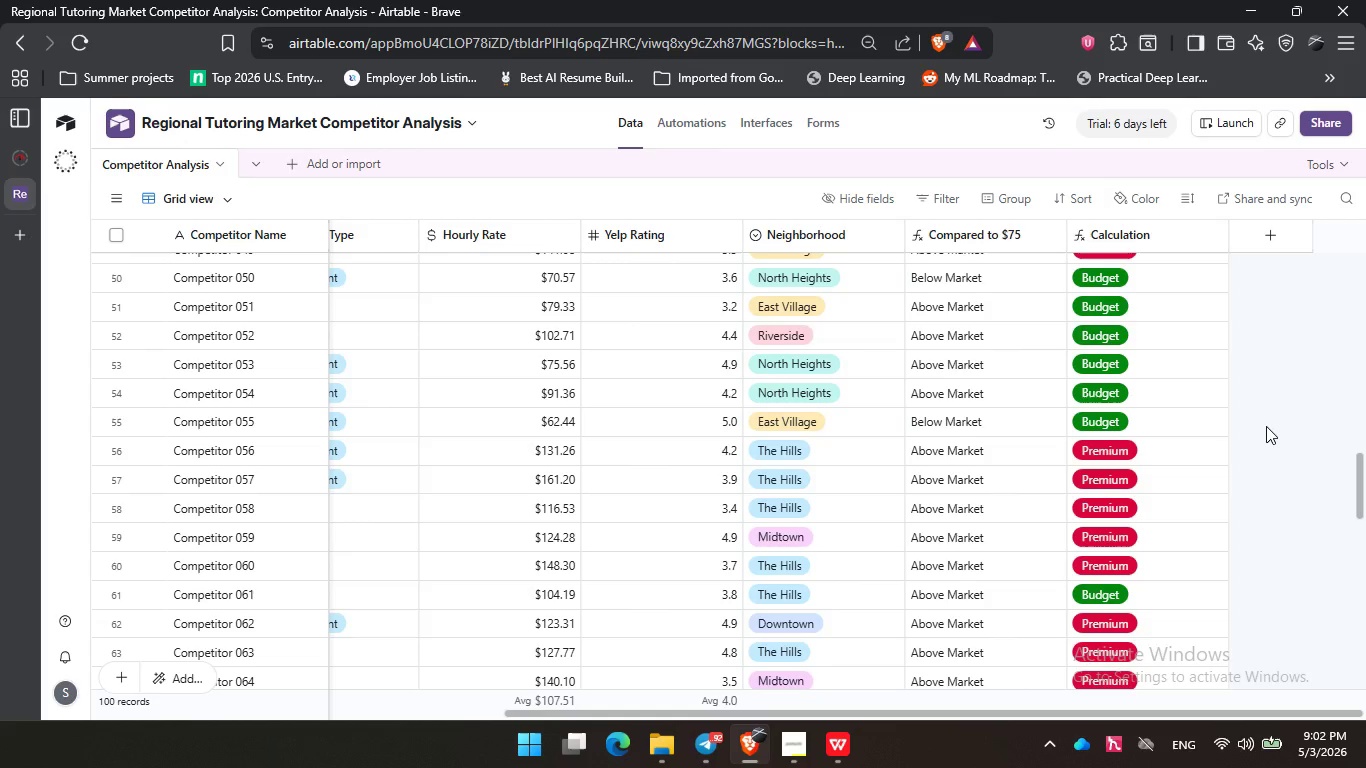 
left_click([1246, 347])
 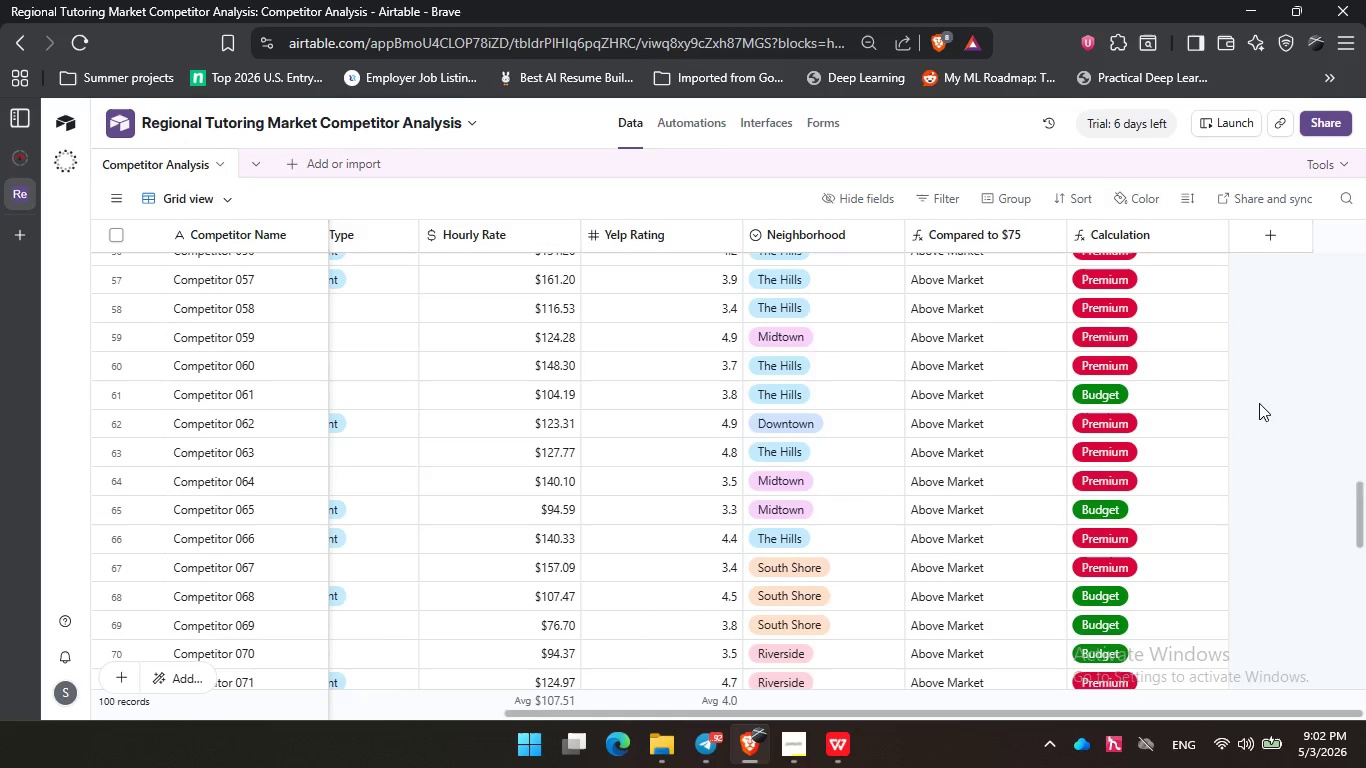 
scroll: coordinate [1259, 403], scroll_direction: down, amount: 5.0
 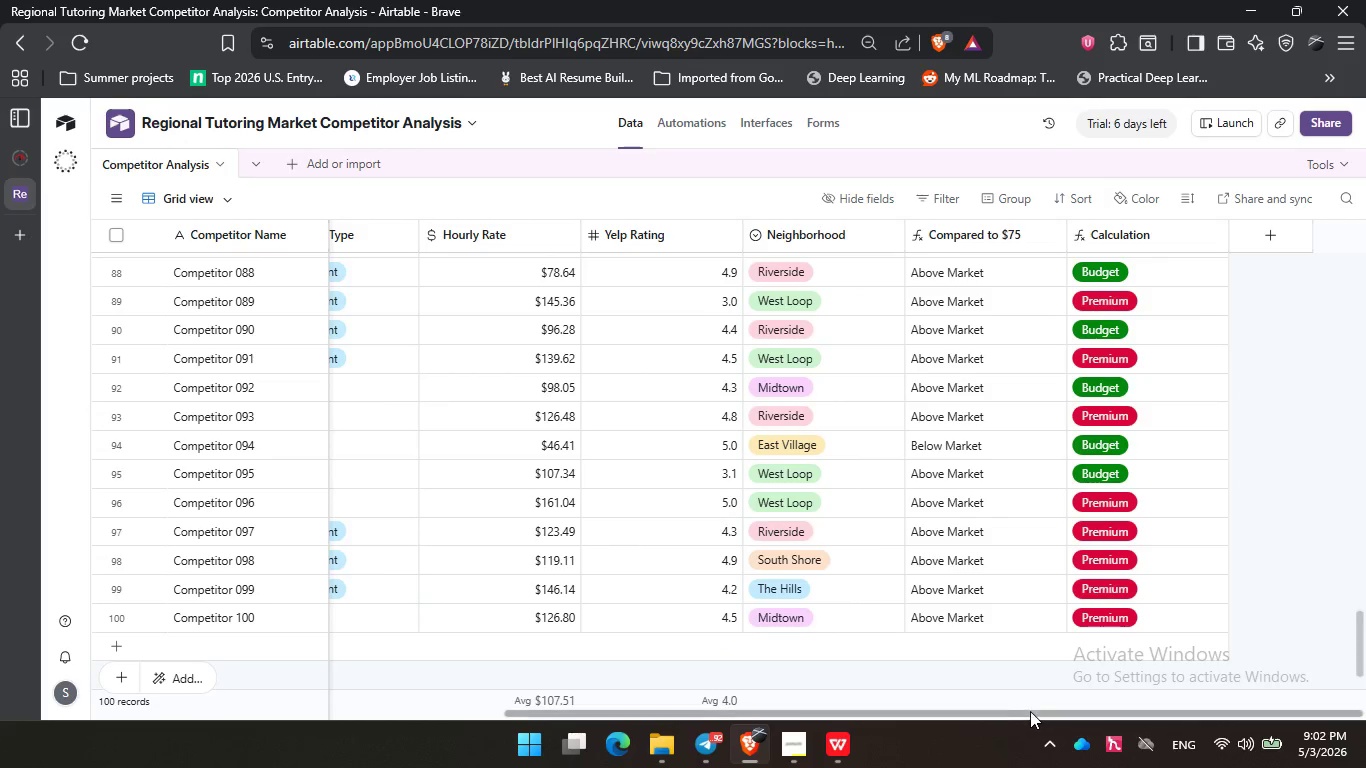 
left_click_drag(start_coordinate=[1031, 713], to_coordinate=[614, 701])
 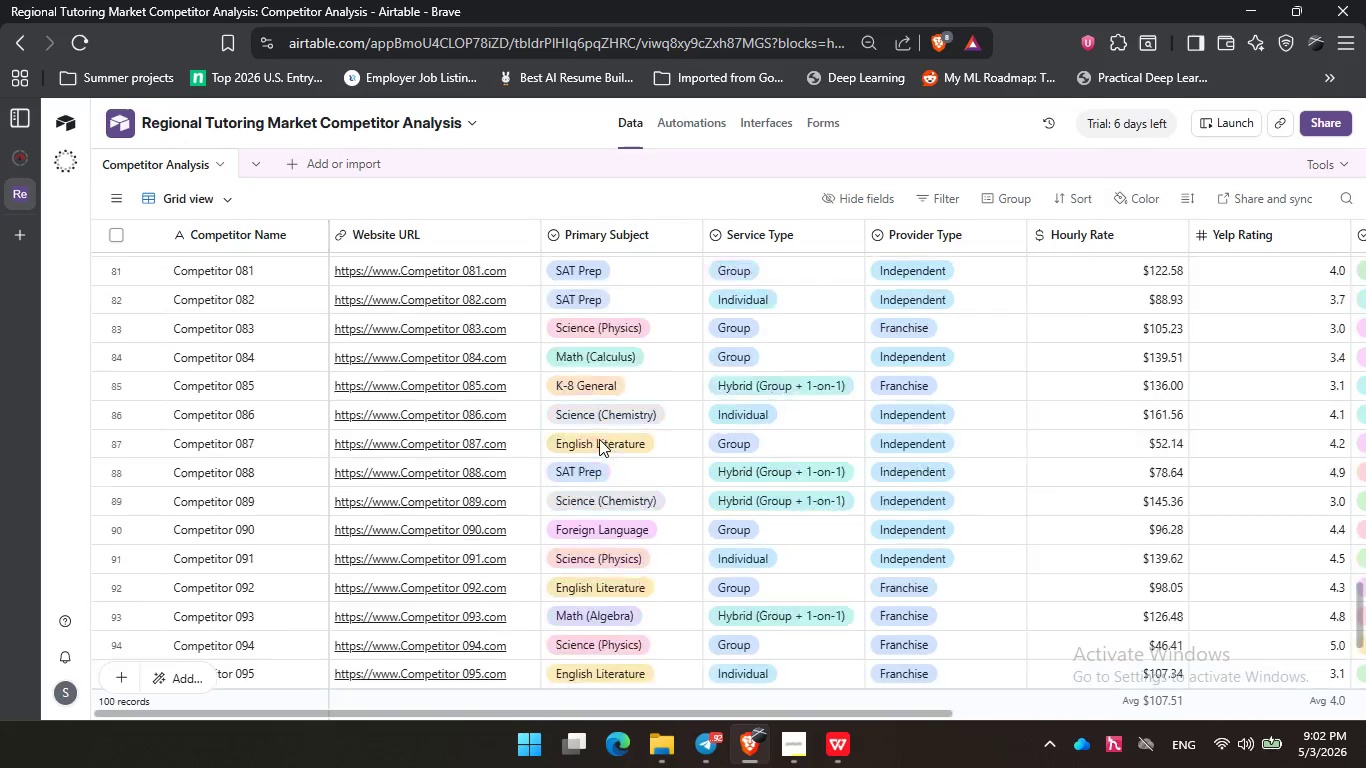 
scroll: coordinate [234, 343], scroll_direction: up, amount: 30.0
 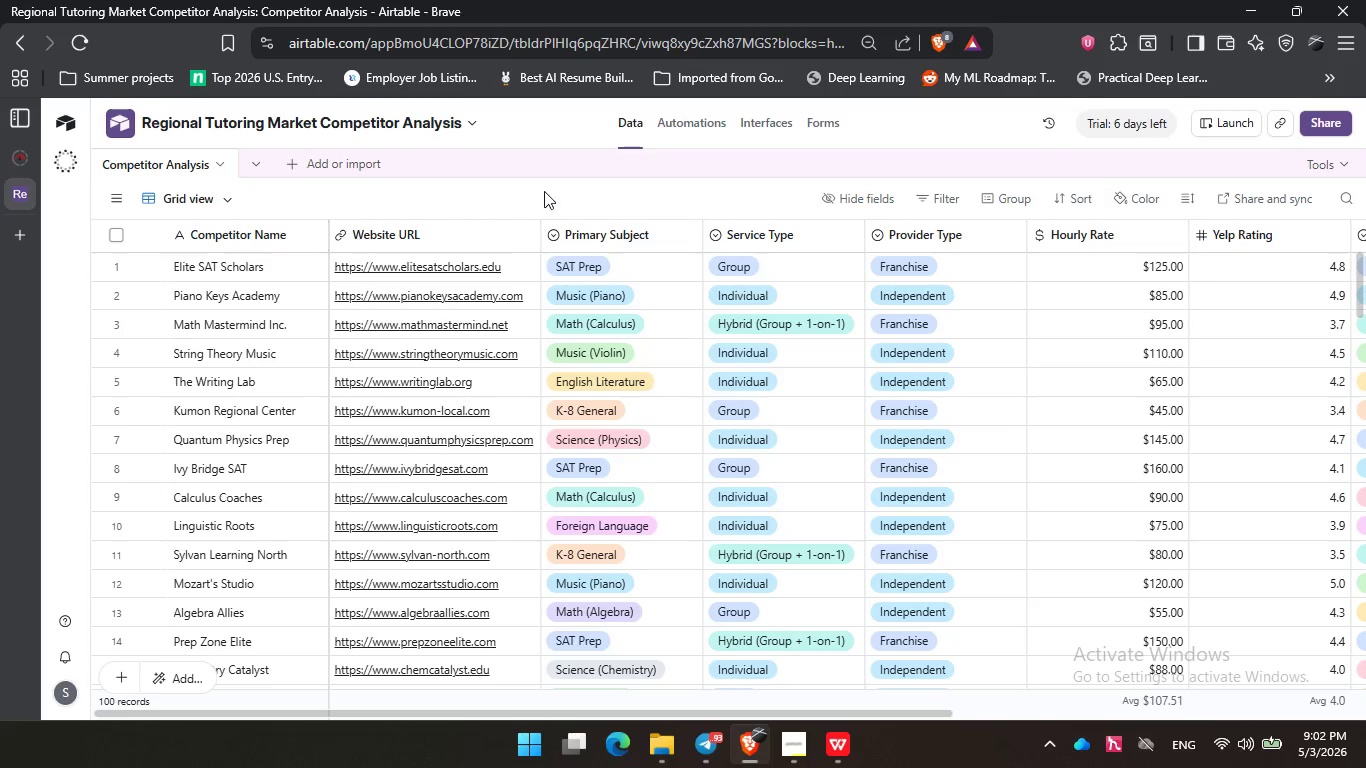 
double_click([545, 191])
 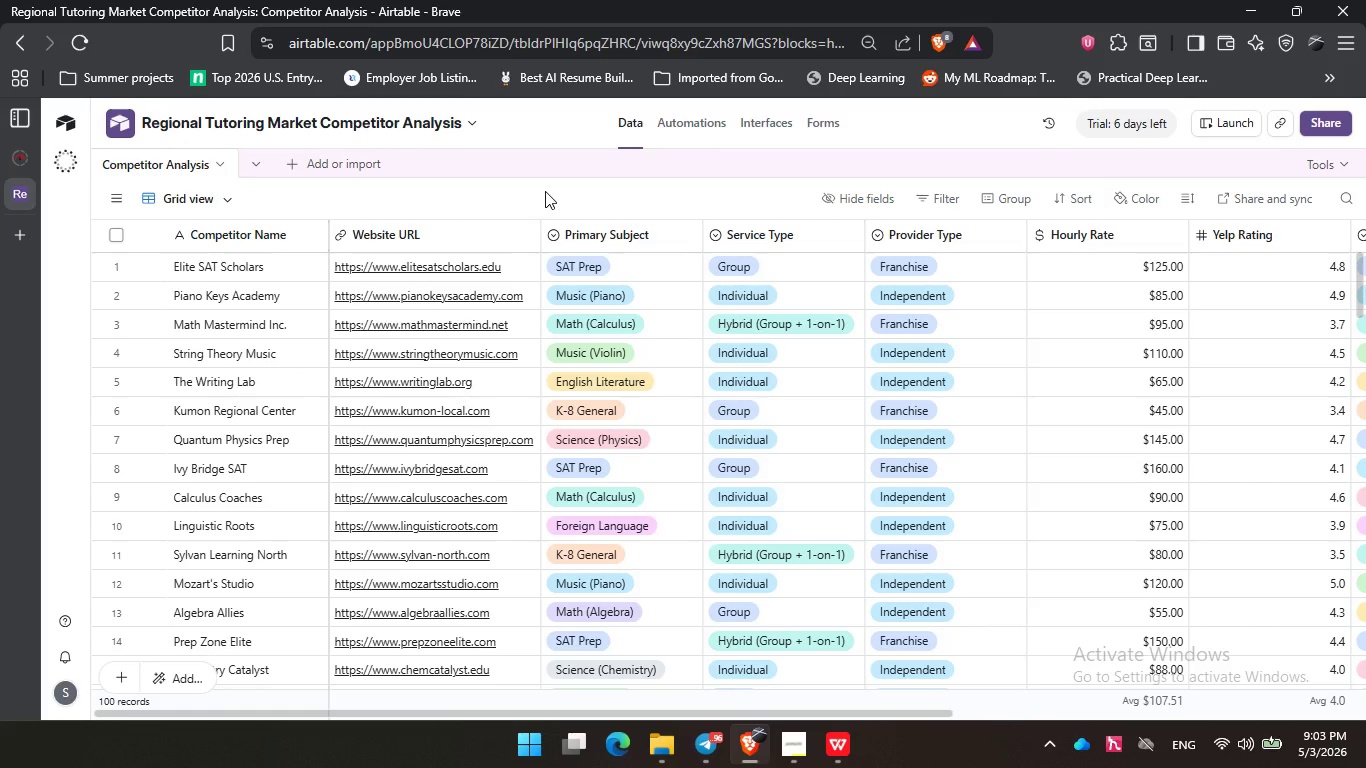 
wait(30.92)
 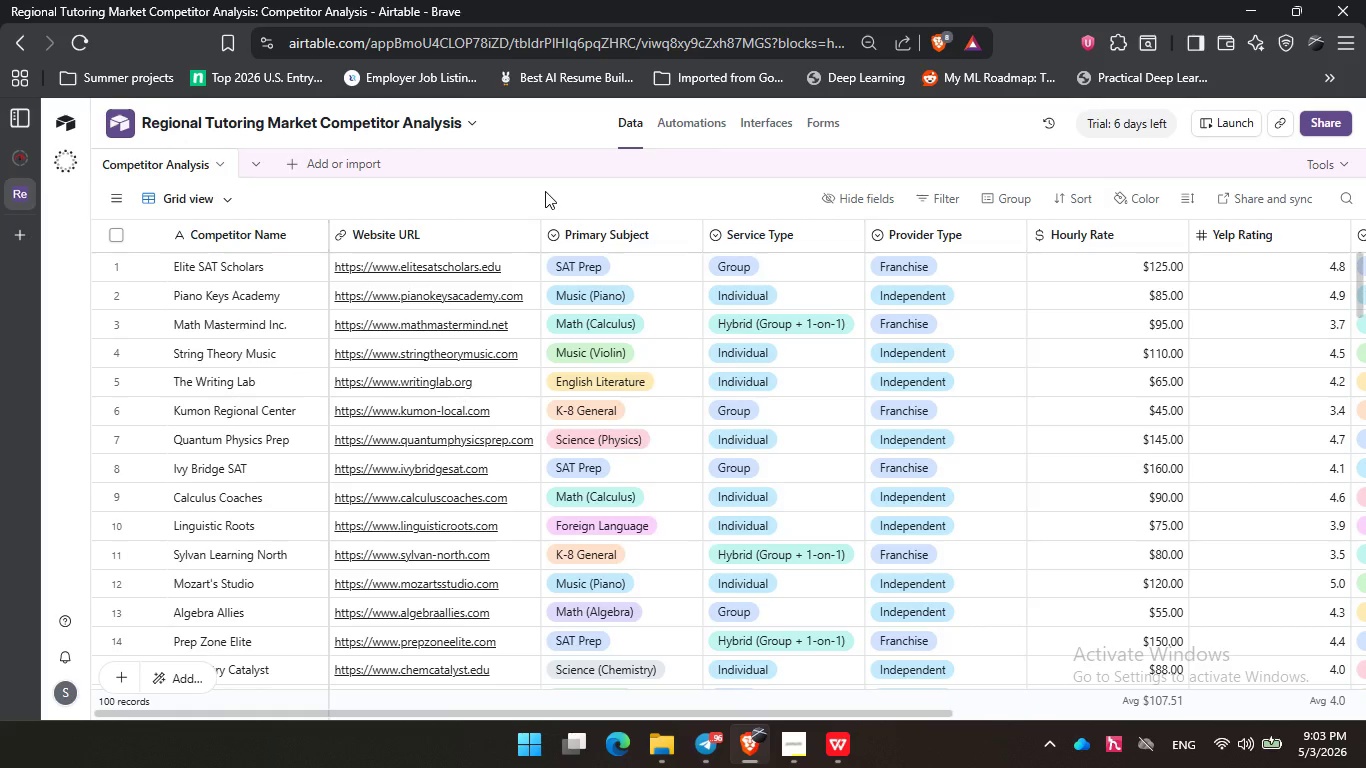 
scroll: coordinate [598, 404], scroll_direction: down, amount: 11.0
 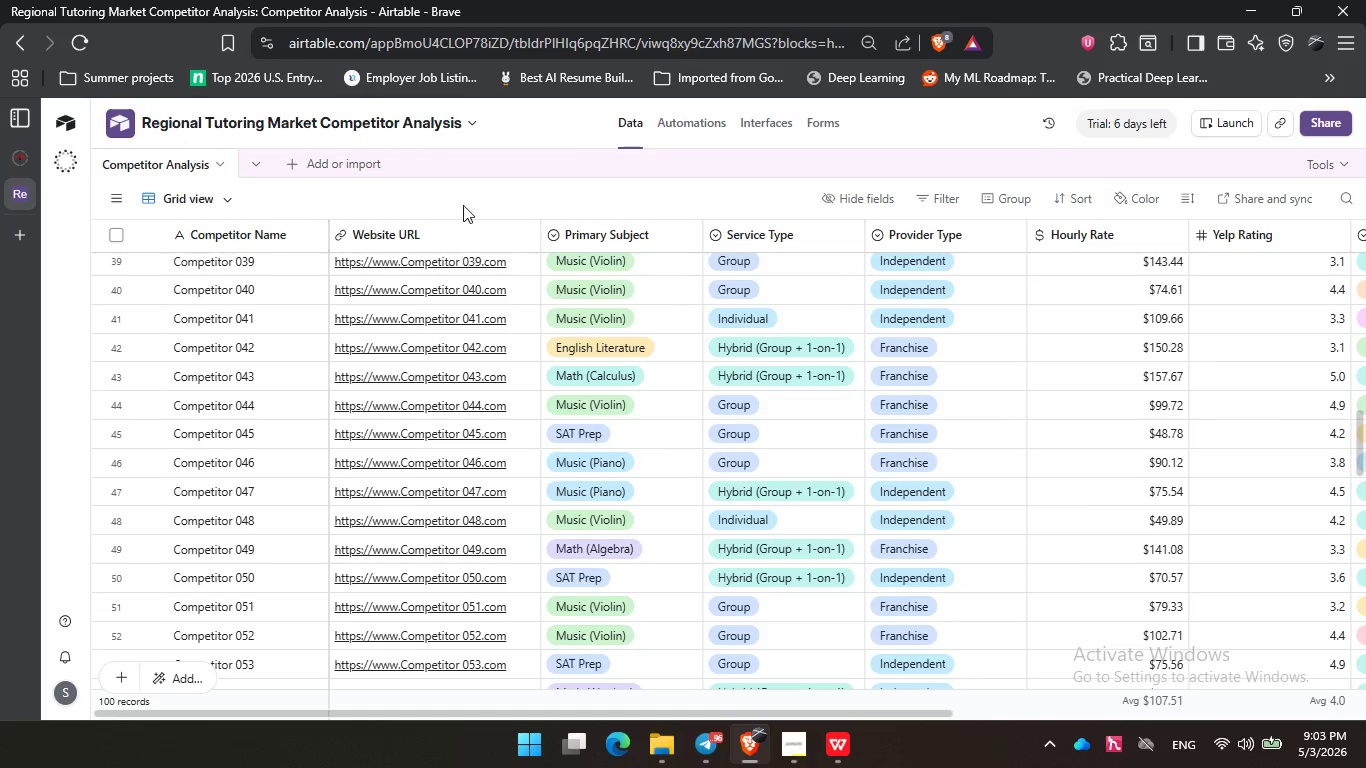 
double_click([496, 203])
 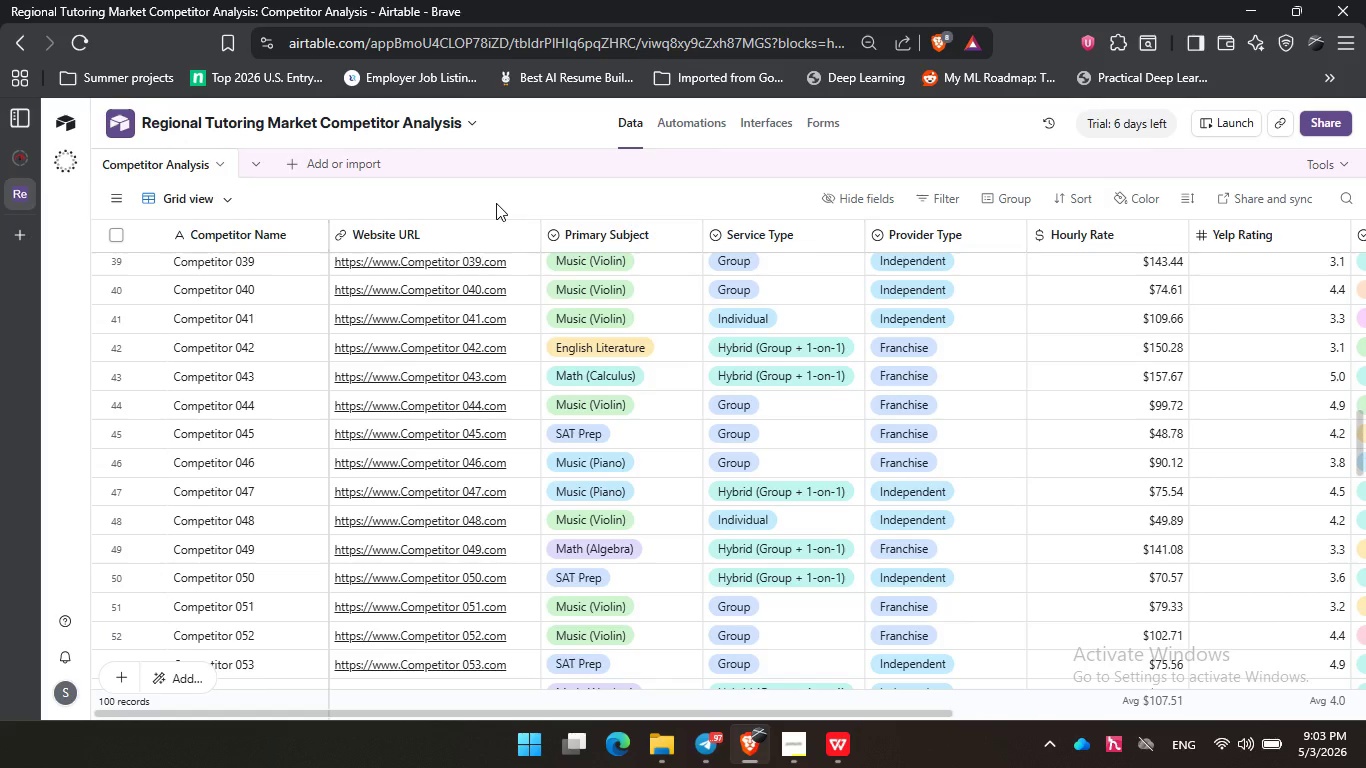 
wait(17.72)
 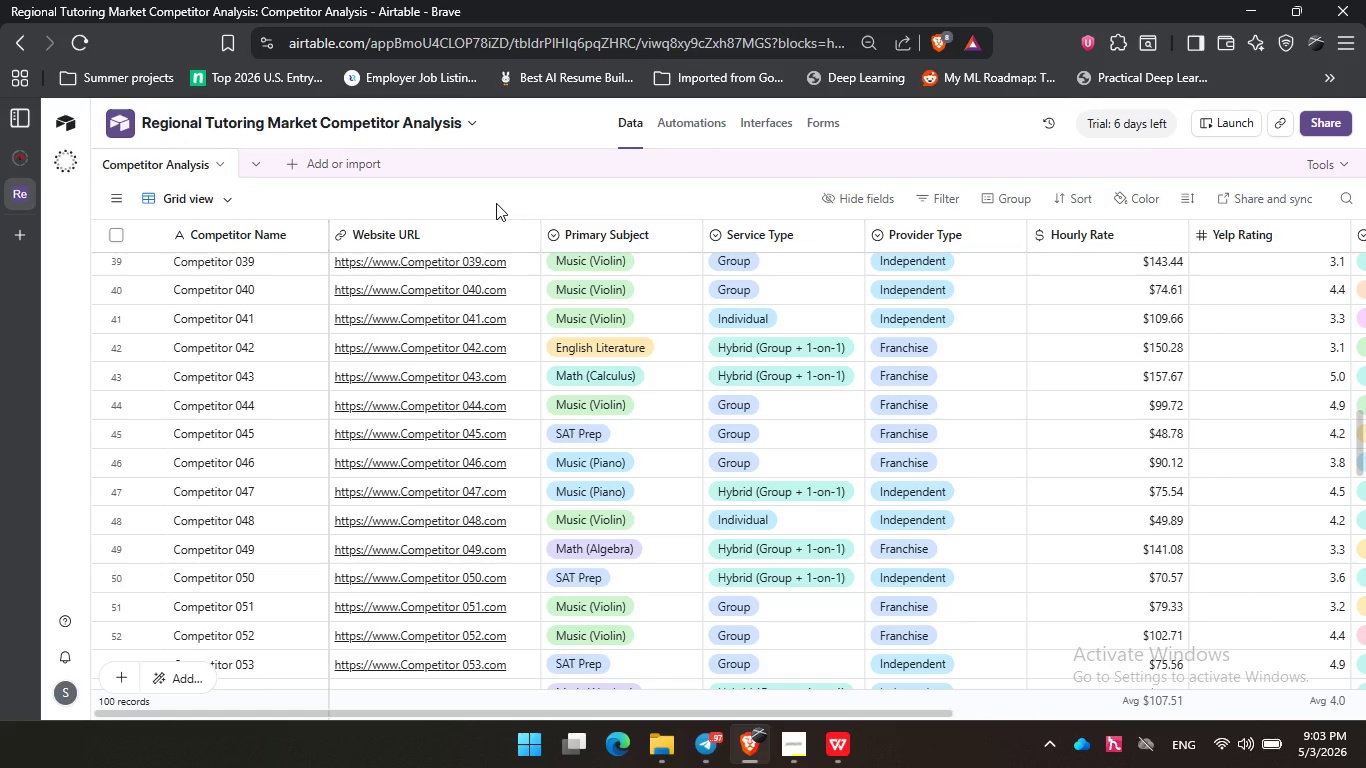 
left_click([1233, 746])
 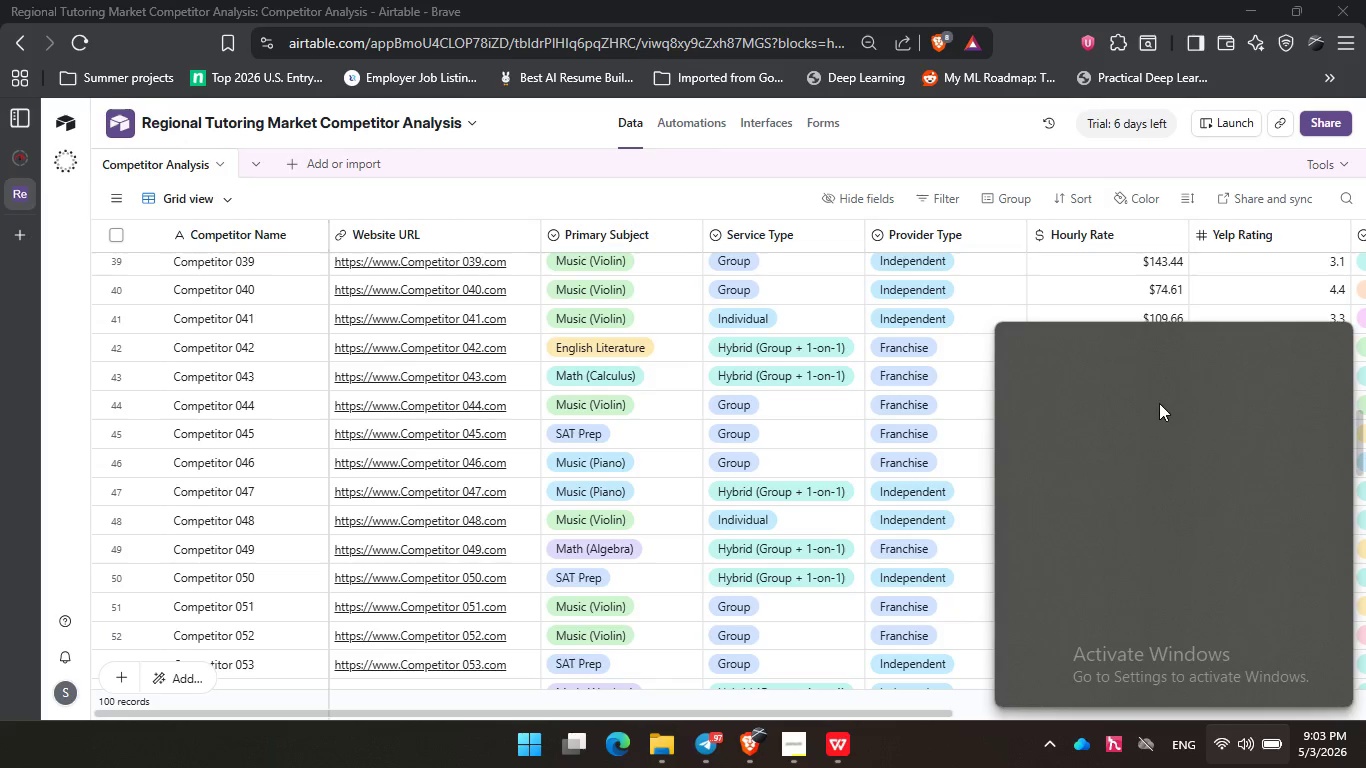 
mouse_move([1101, 392])
 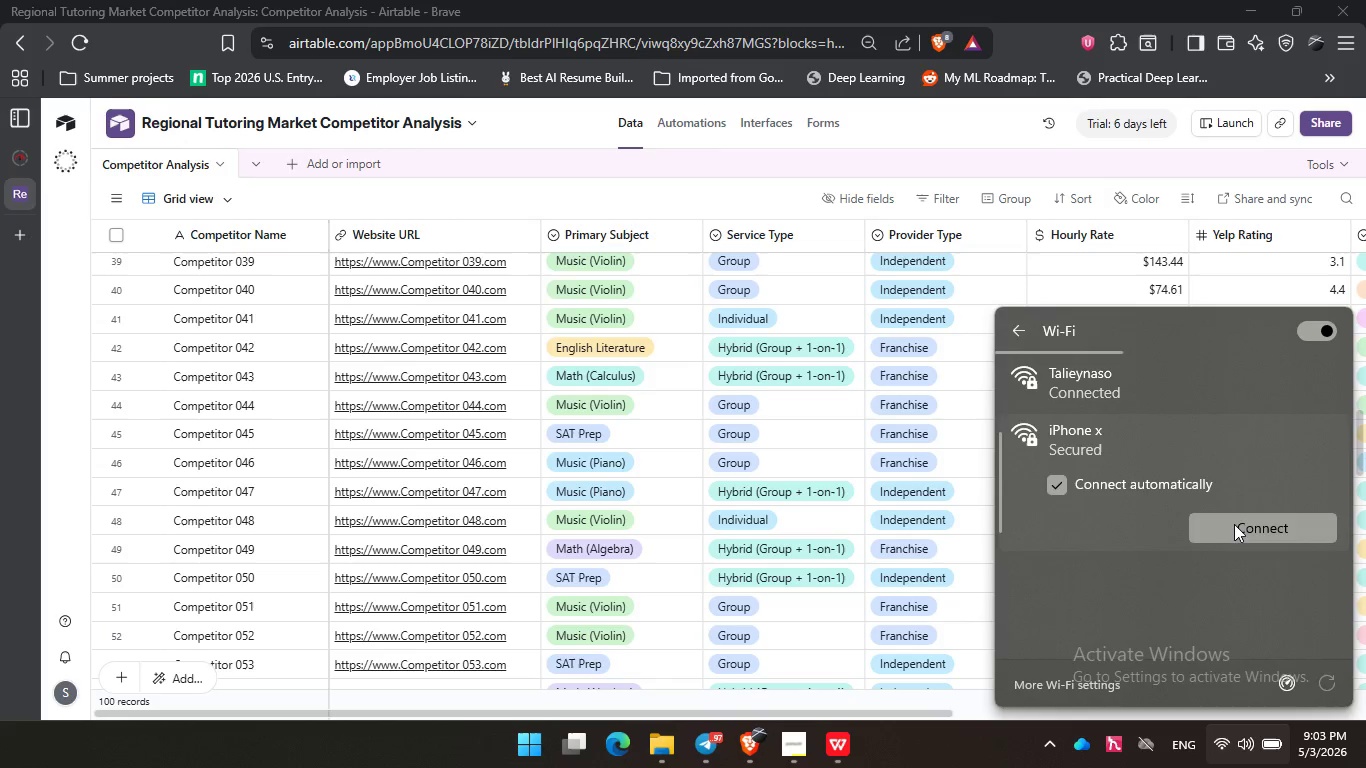 
left_click([1250, 530])
 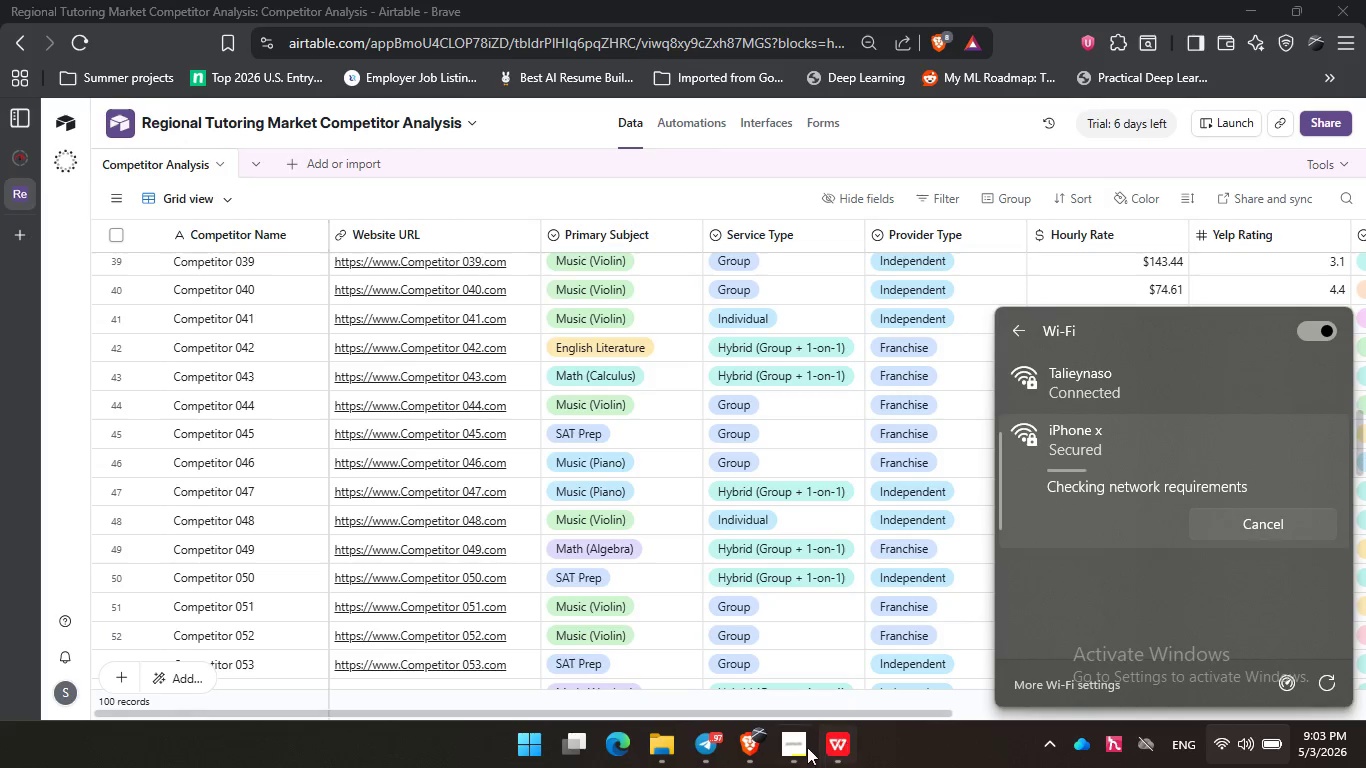 
left_click([800, 747])